 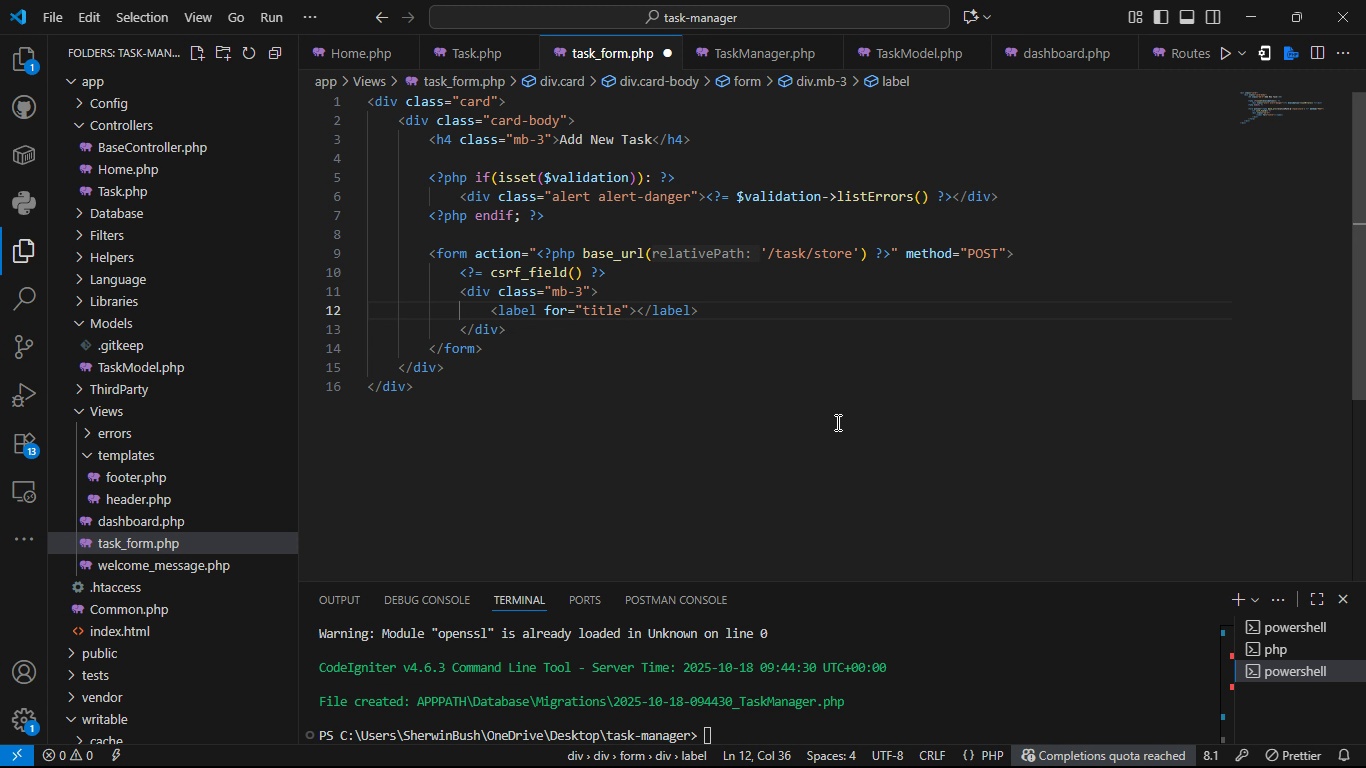 
type(Title)
 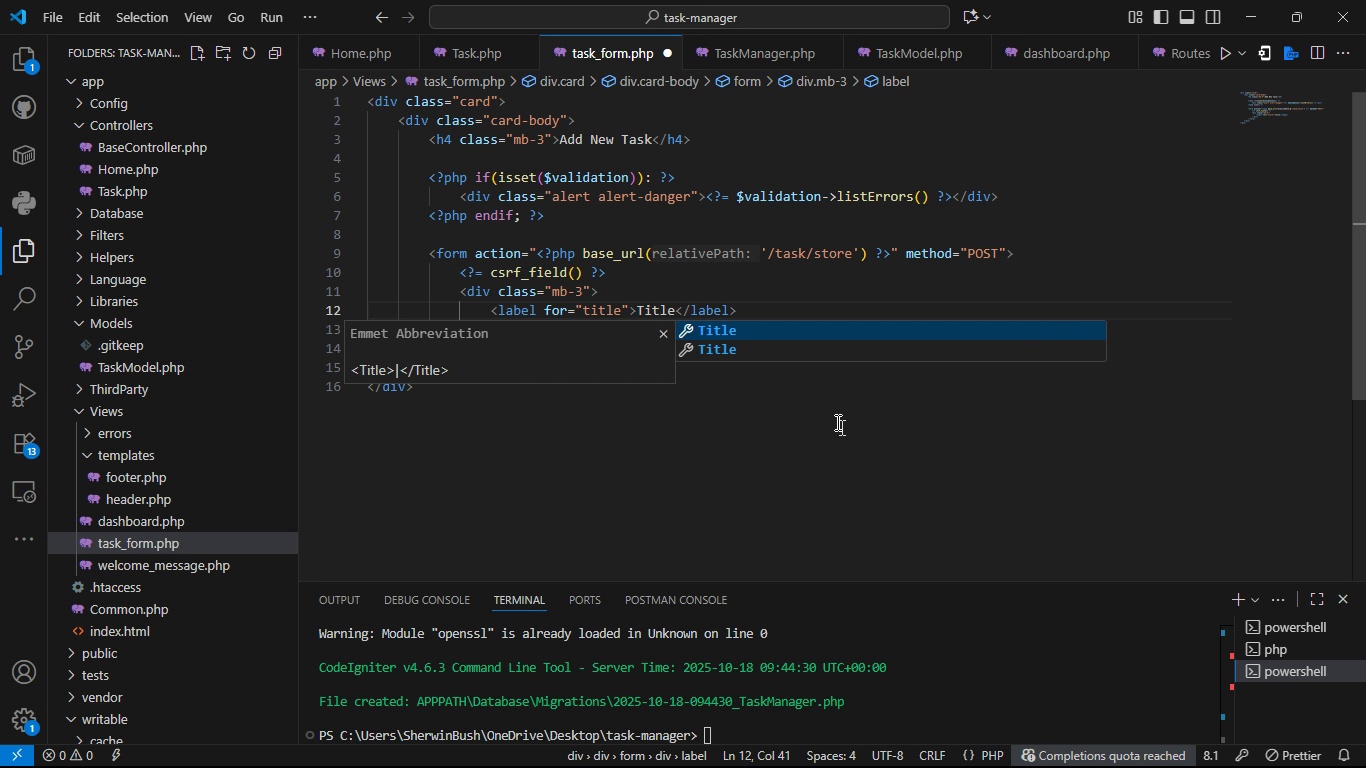 
key(ArrowRight)
 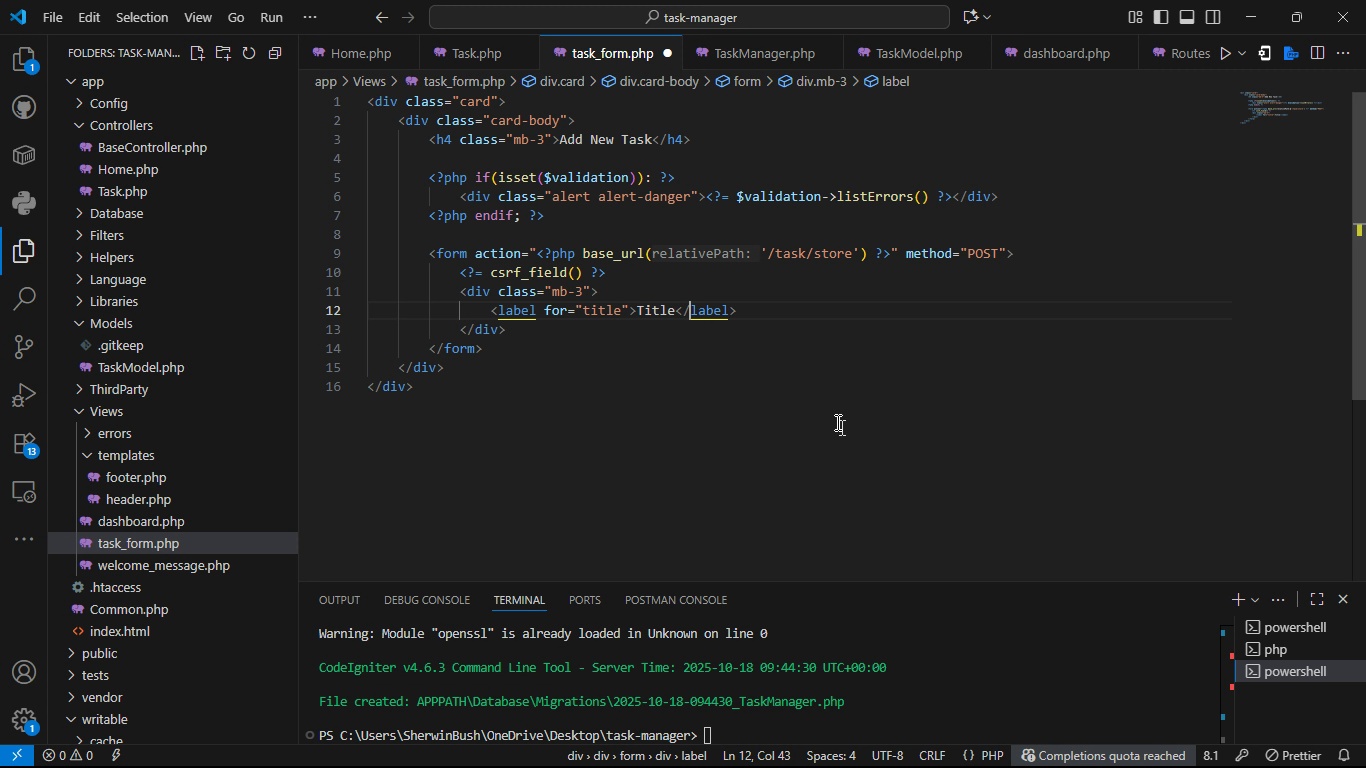 
key(ArrowRight)
 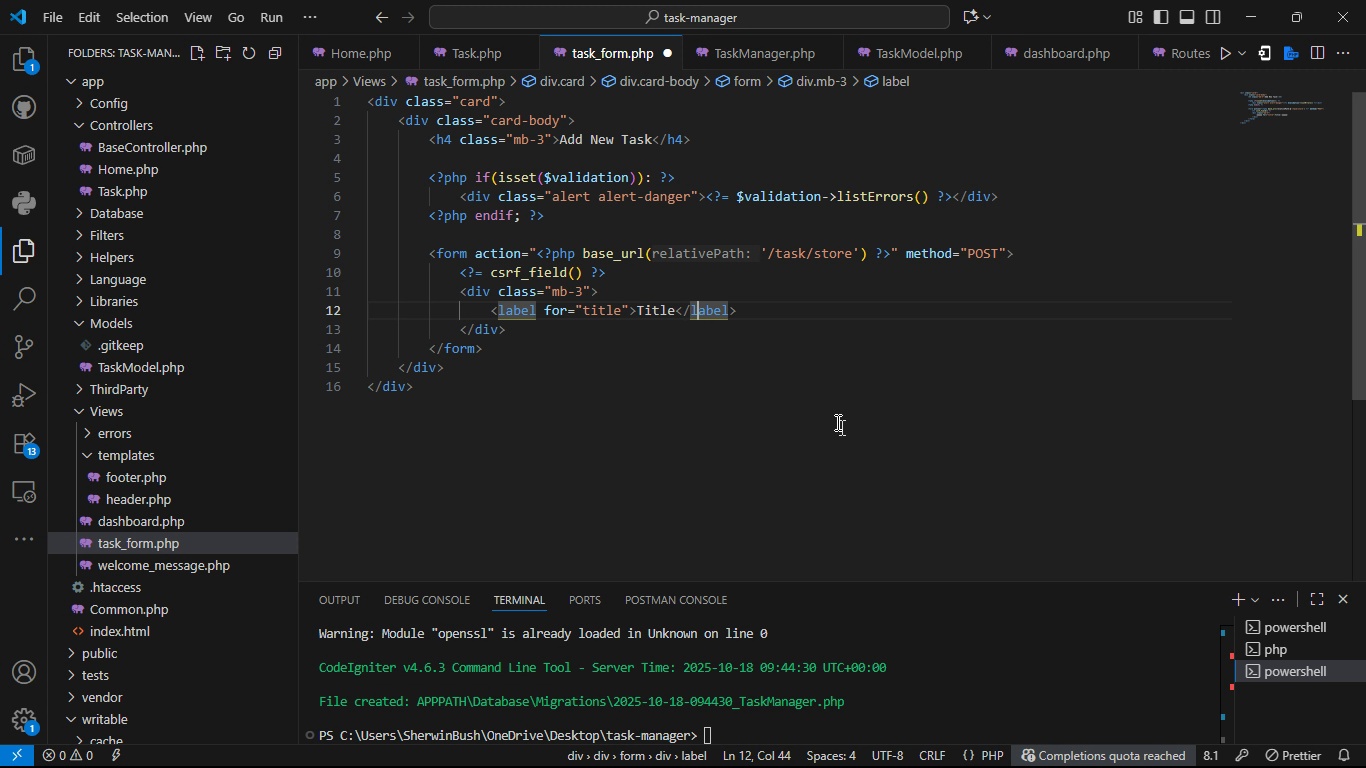 
key(ArrowRight)
 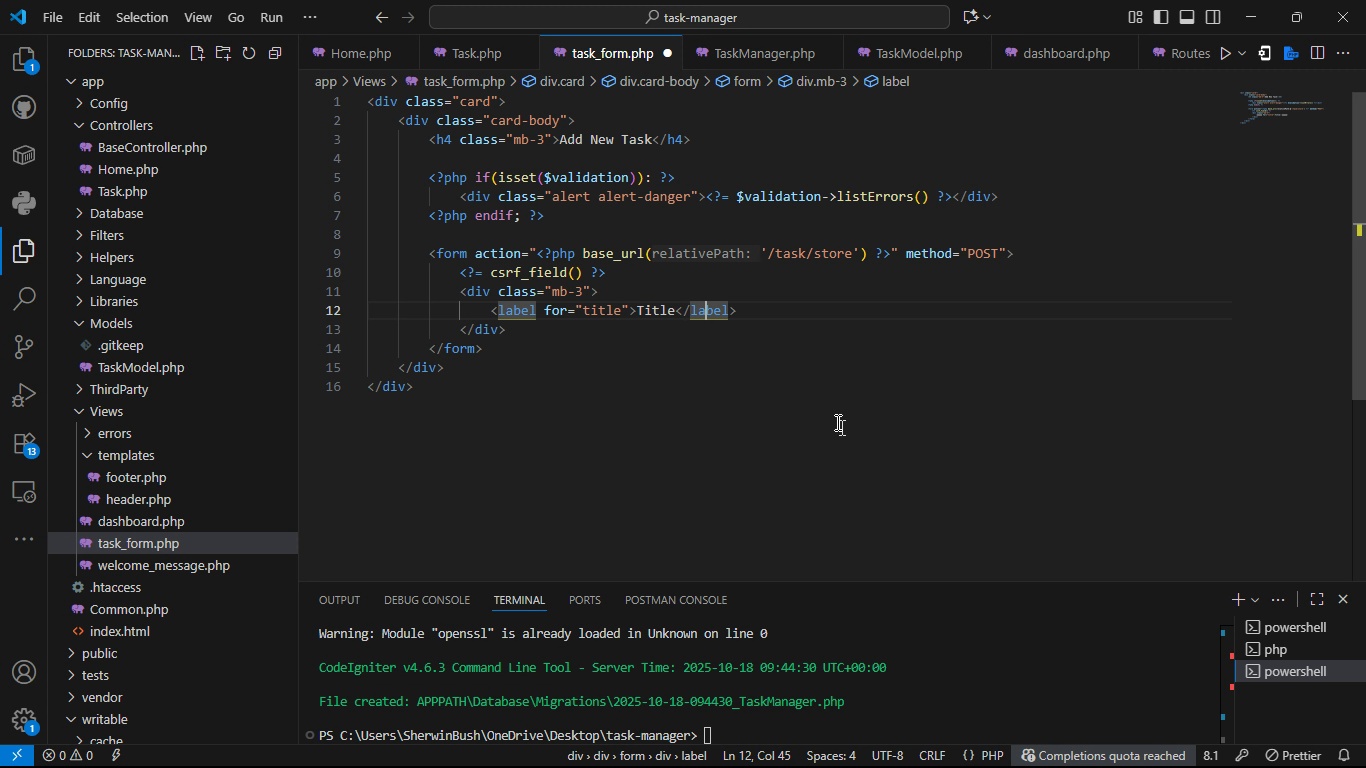 
key(ArrowRight)
 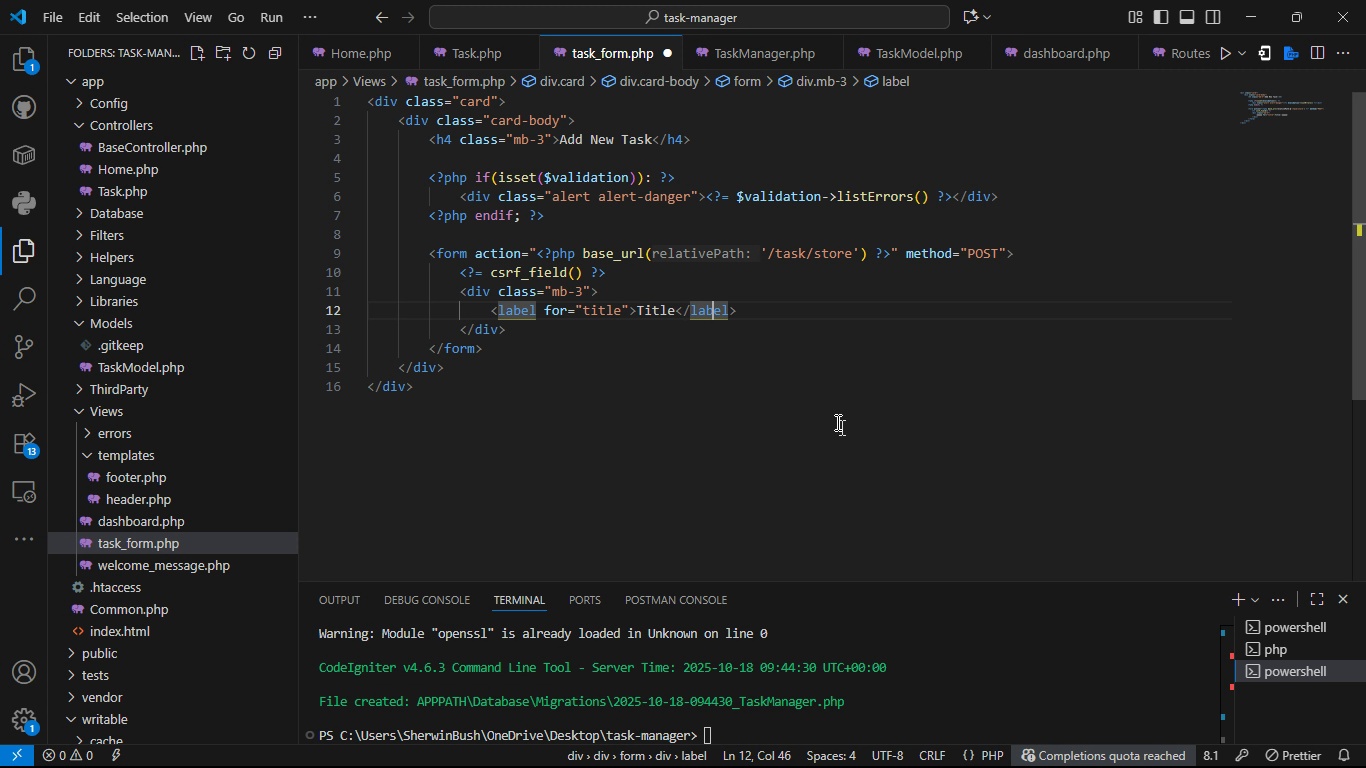 
key(ArrowRight)
 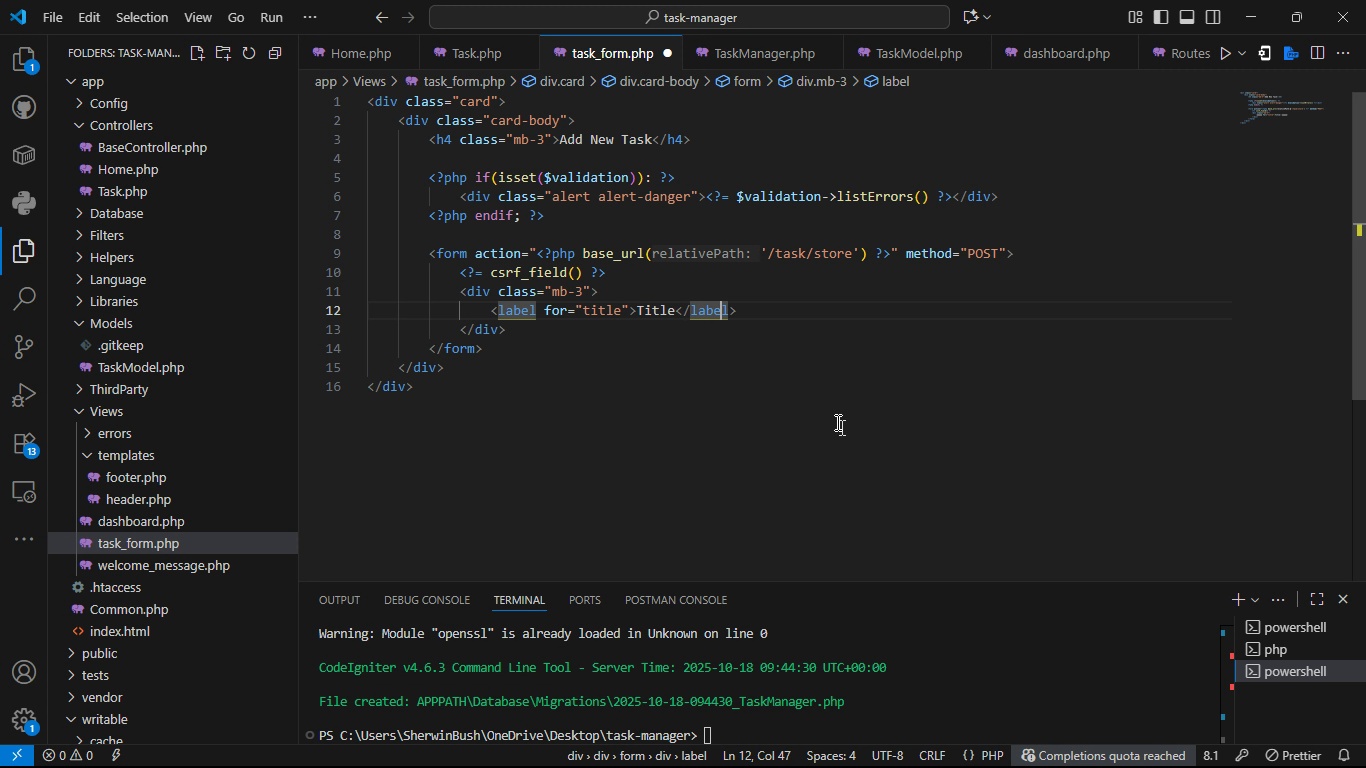 
key(ArrowRight)
 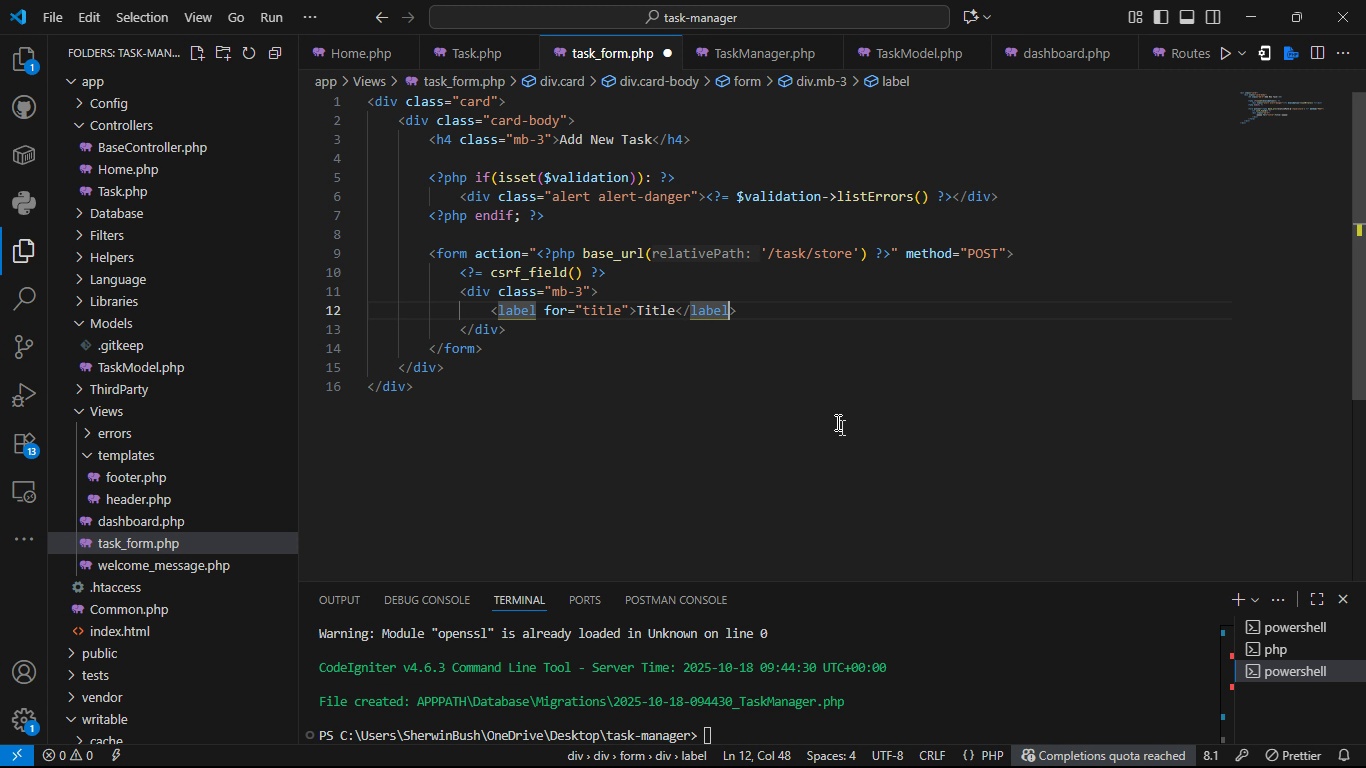 
key(ArrowRight)
 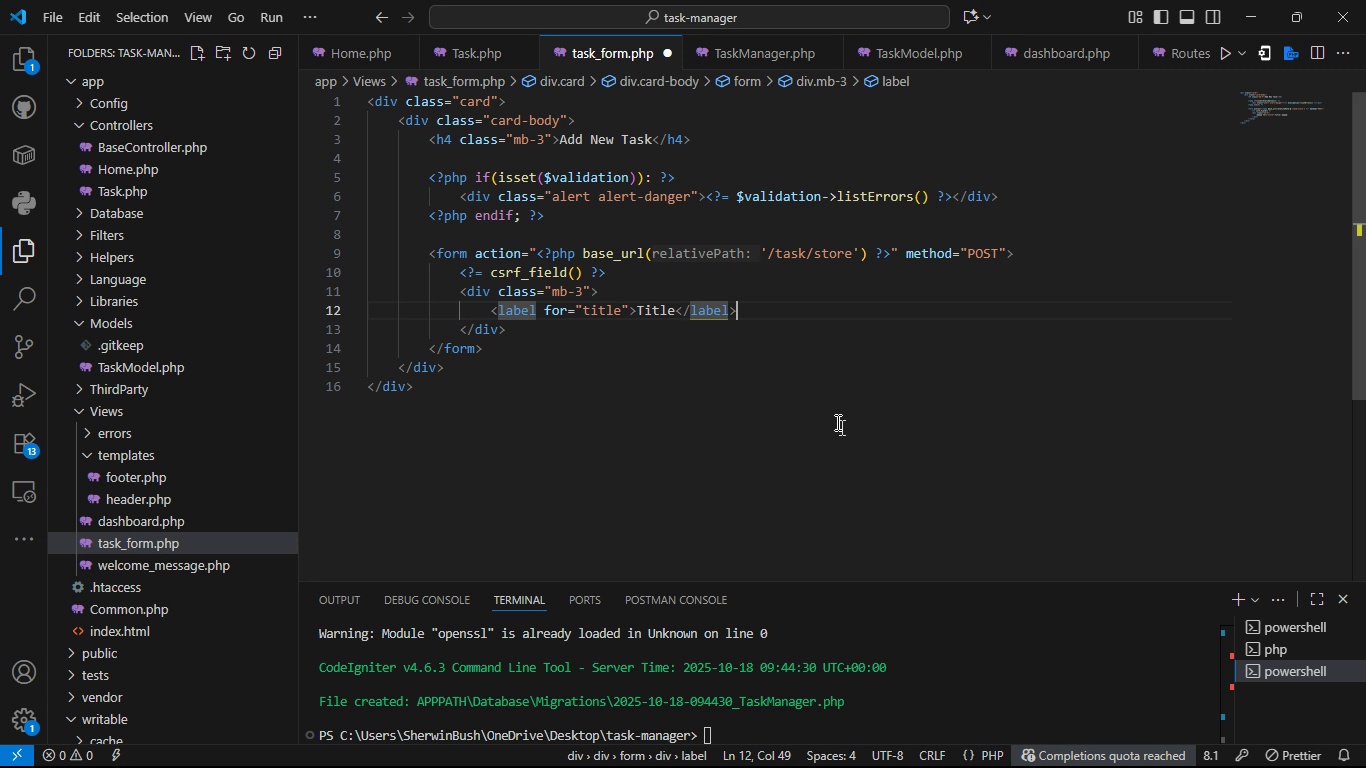 
key(ArrowRight)
 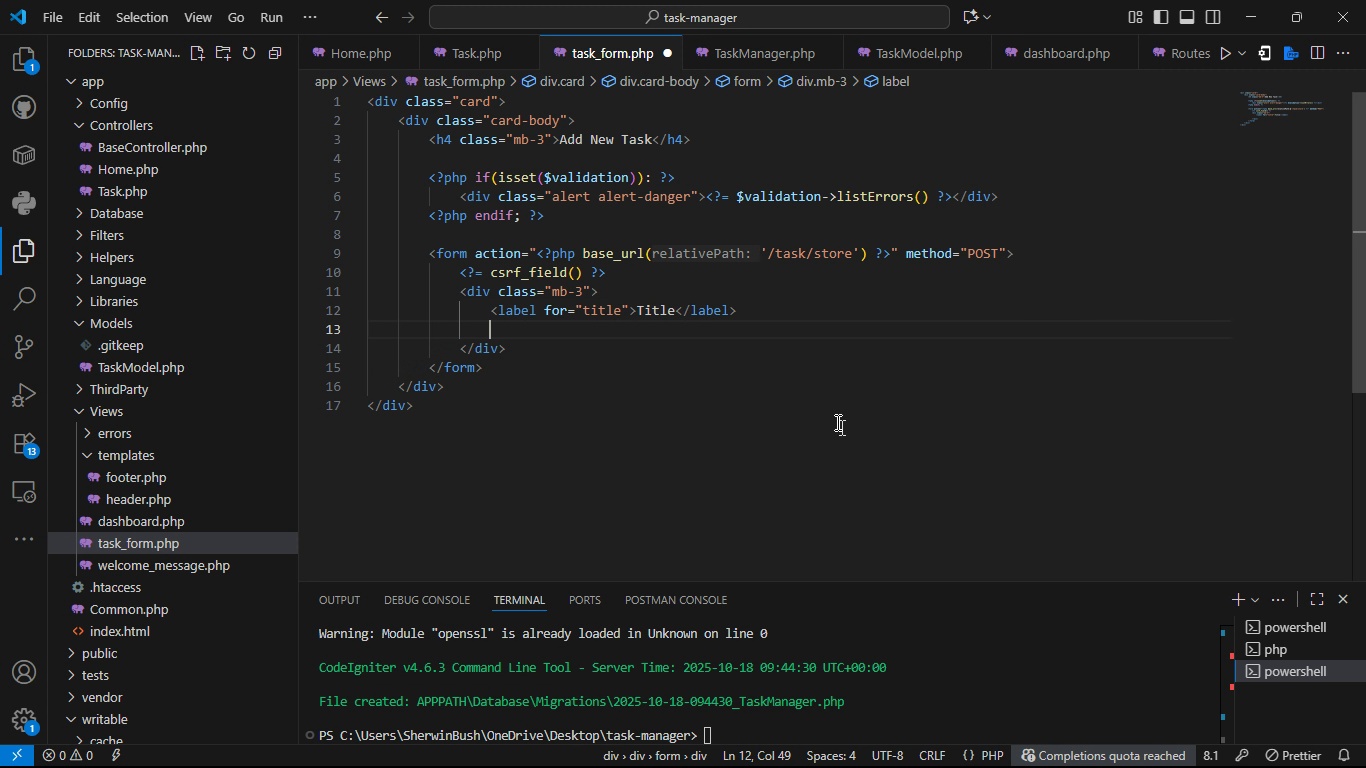 
key(Enter)
 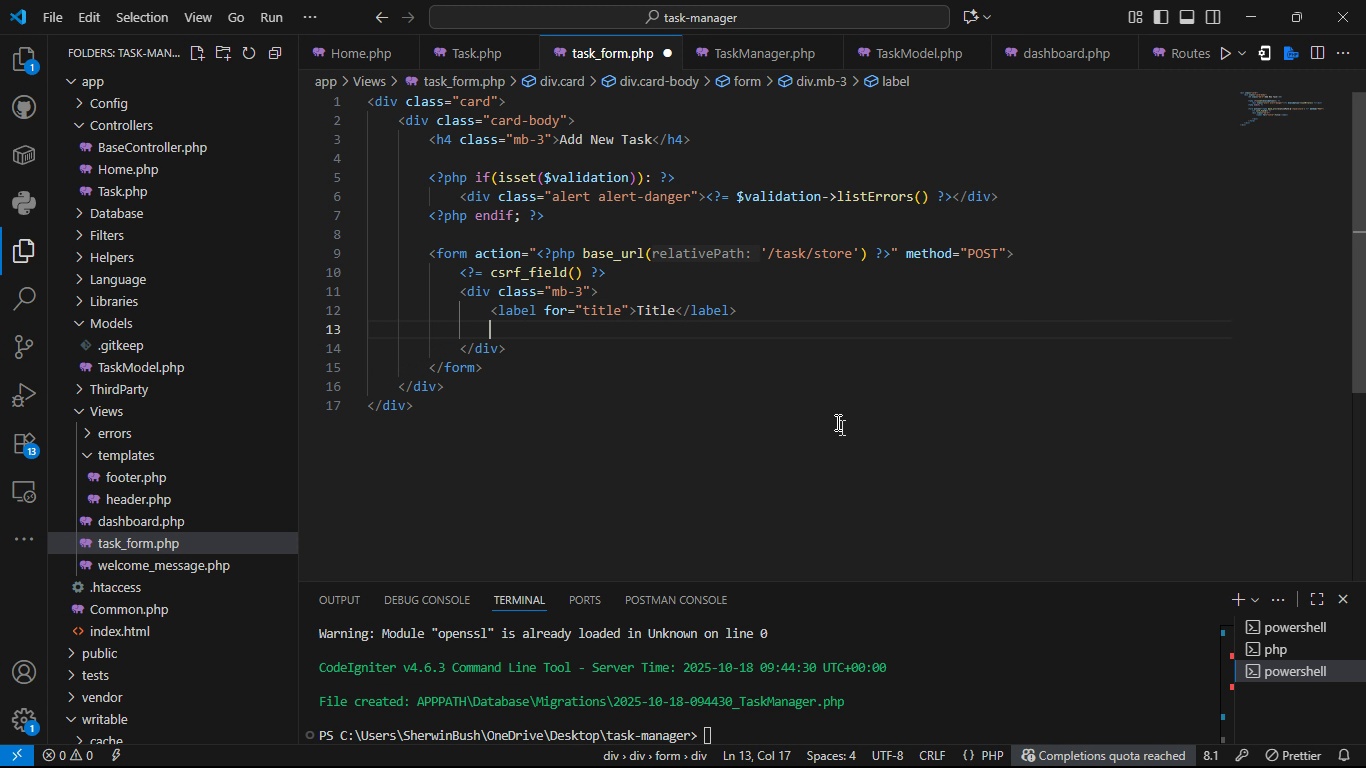 
type(M)
key(Backspace)
type(<input>)
 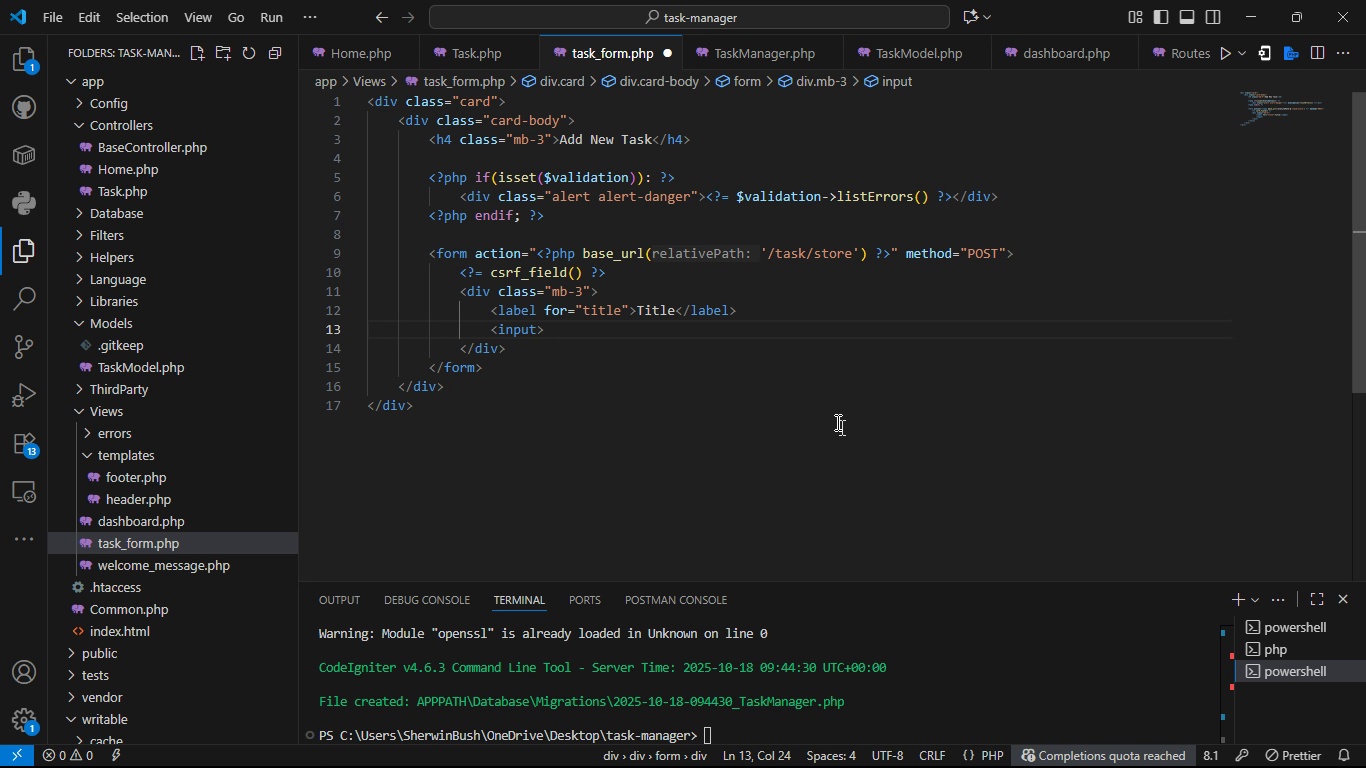 
key(ArrowLeft)
 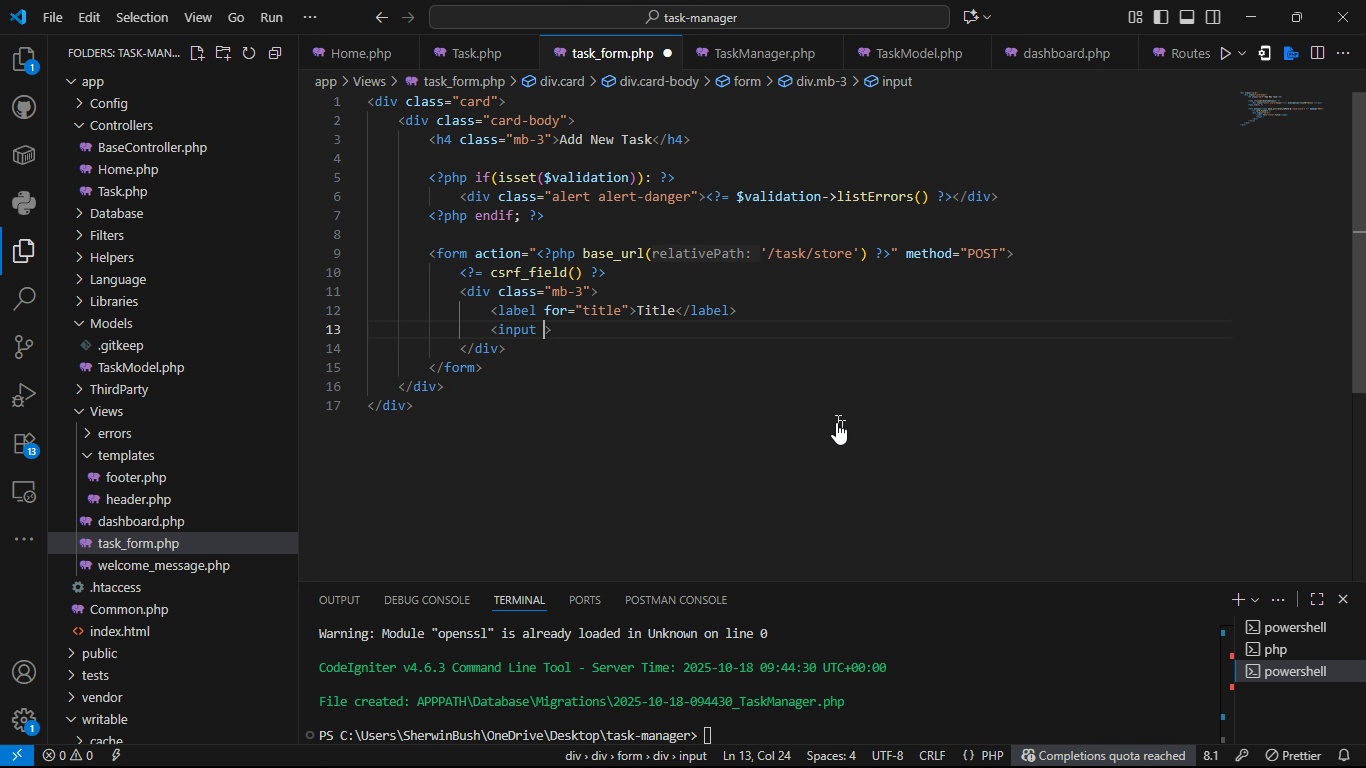 
type( tye)
key(Tab)
type(text)
 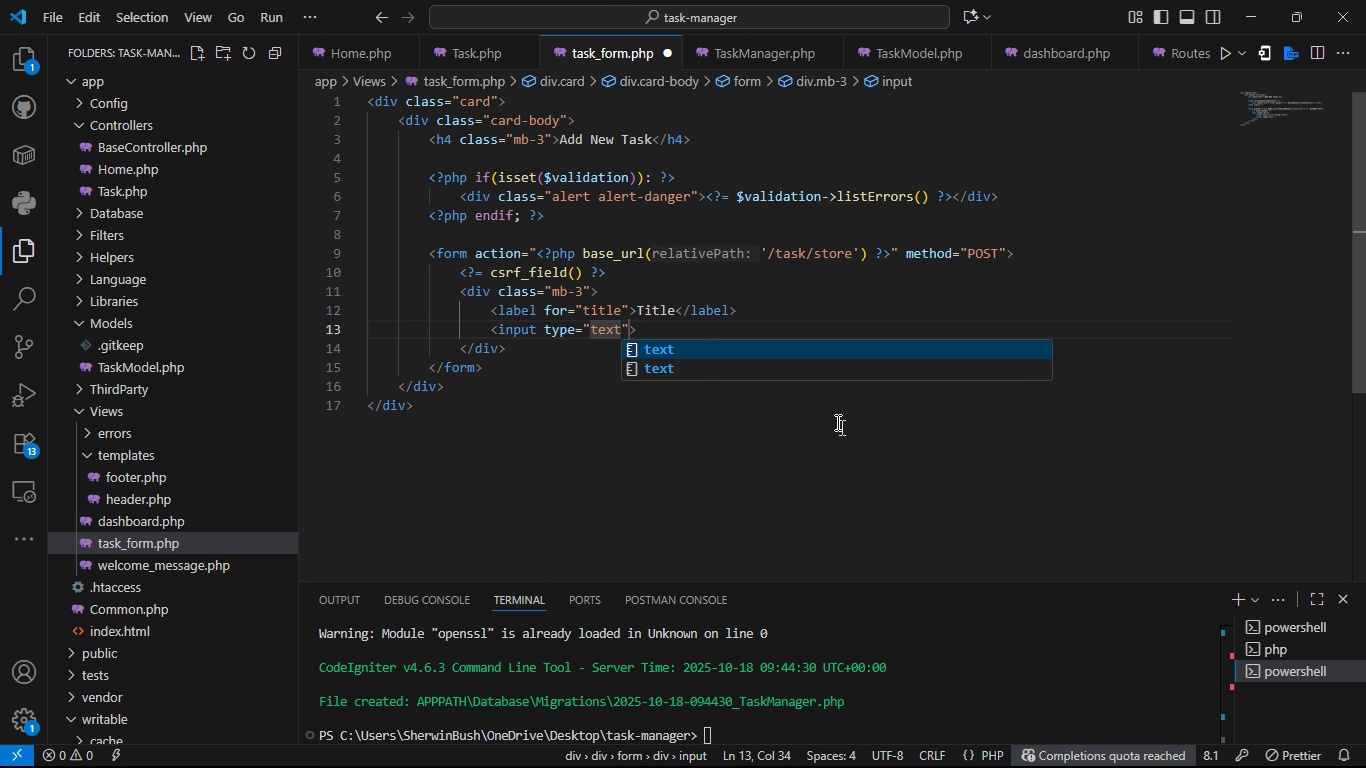 
key(ArrowRight)
 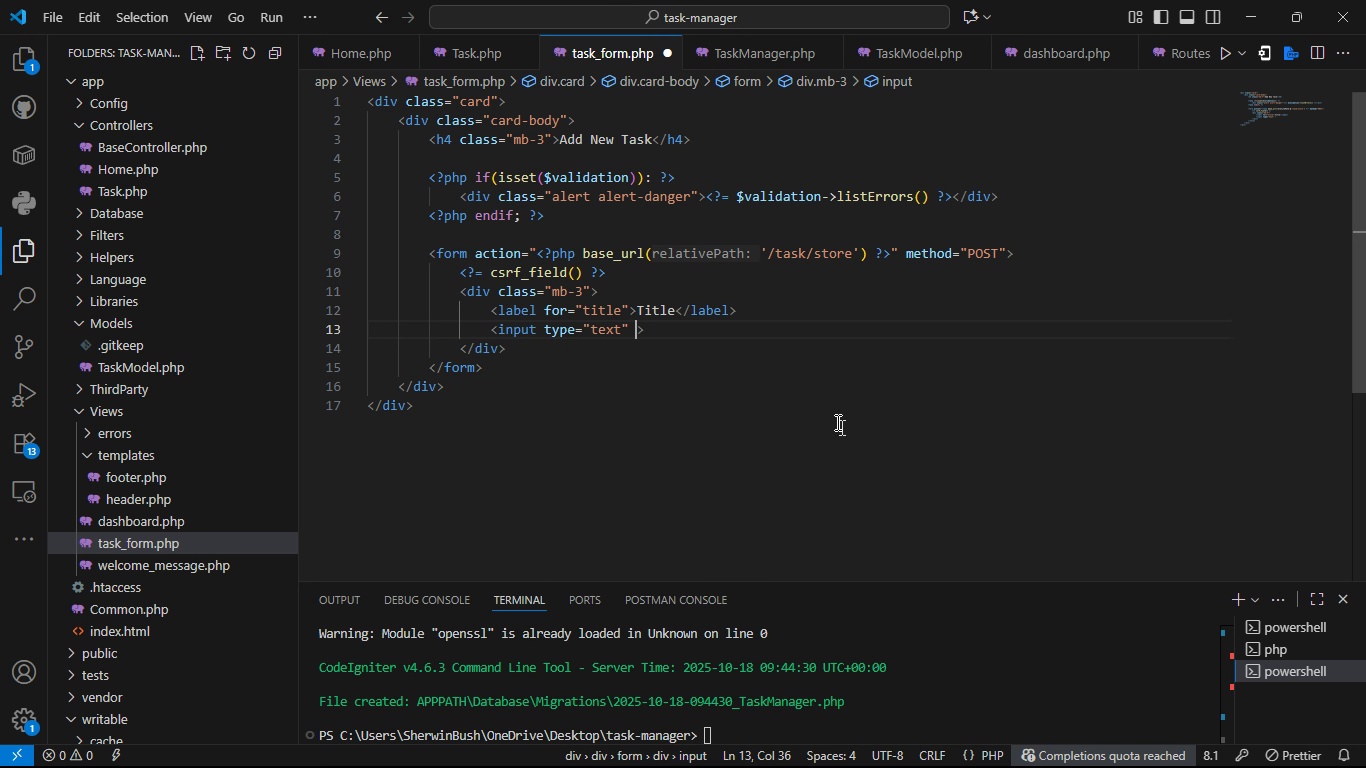 
key(Space)
 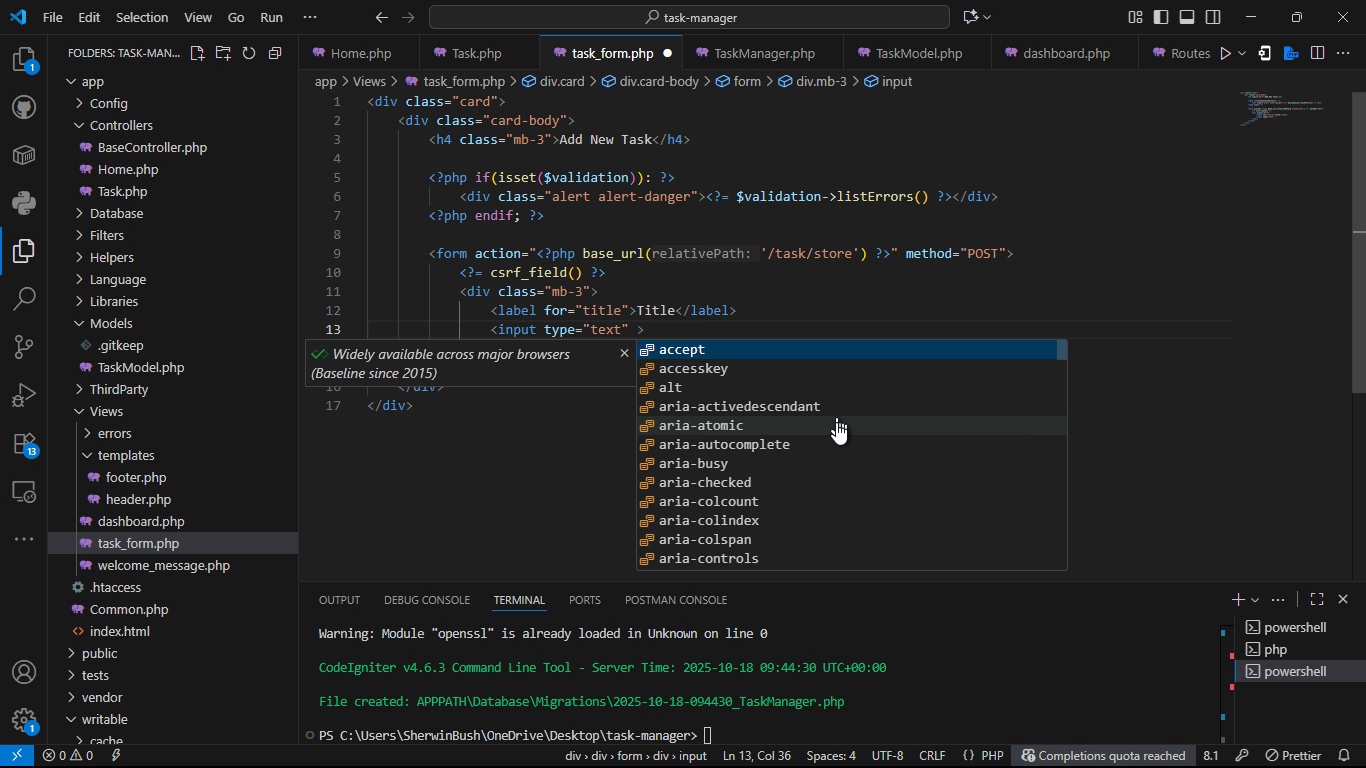 
type(clas)
key(Tab)
type(form )
 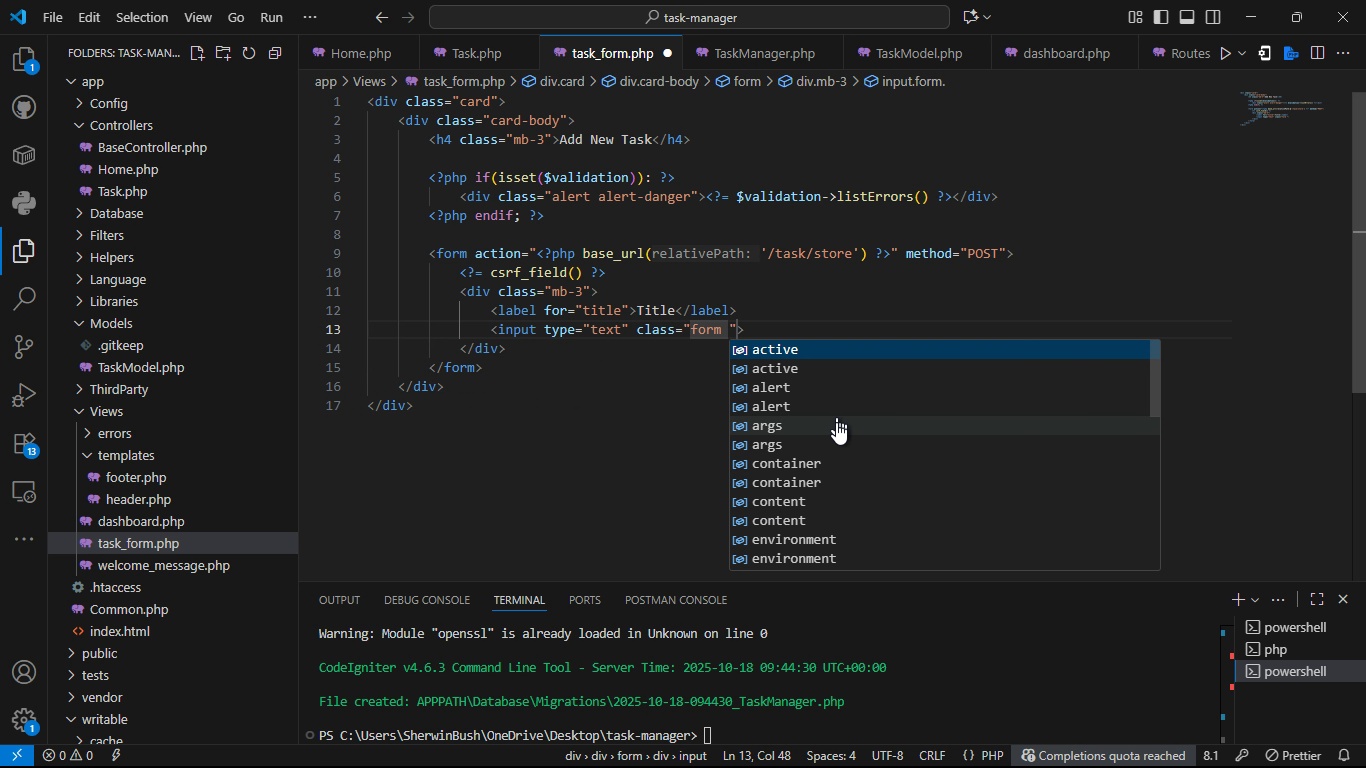 
wait(9.02)
 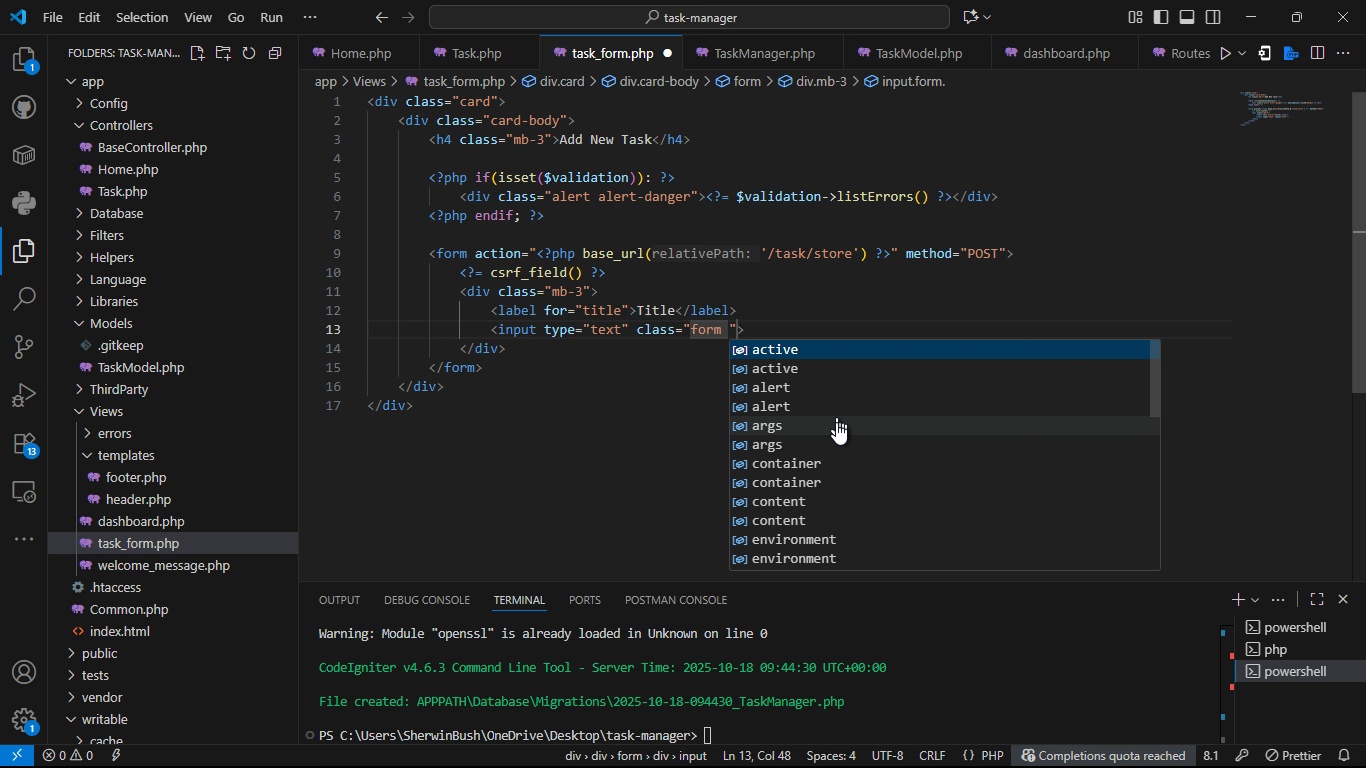 
key(Backspace)
type(-controle)
 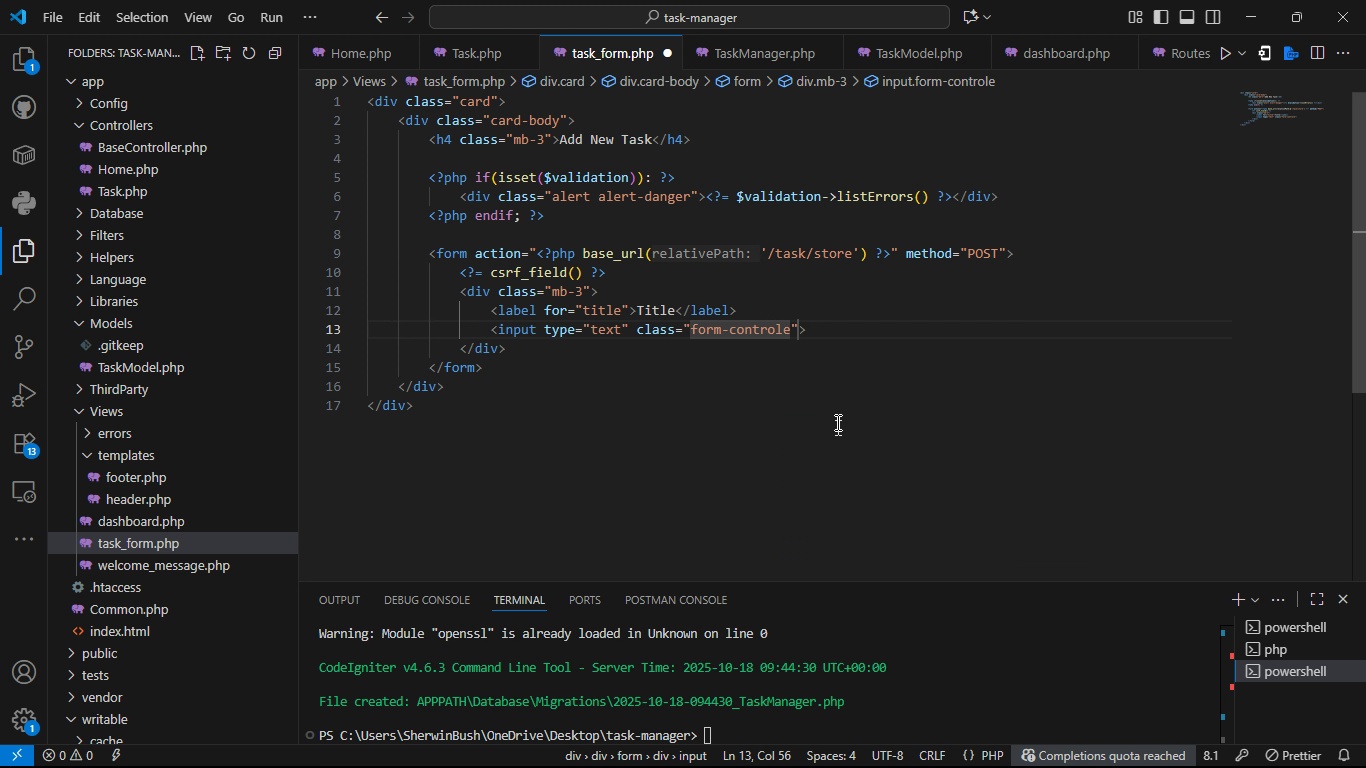 
key(ArrowRight)
 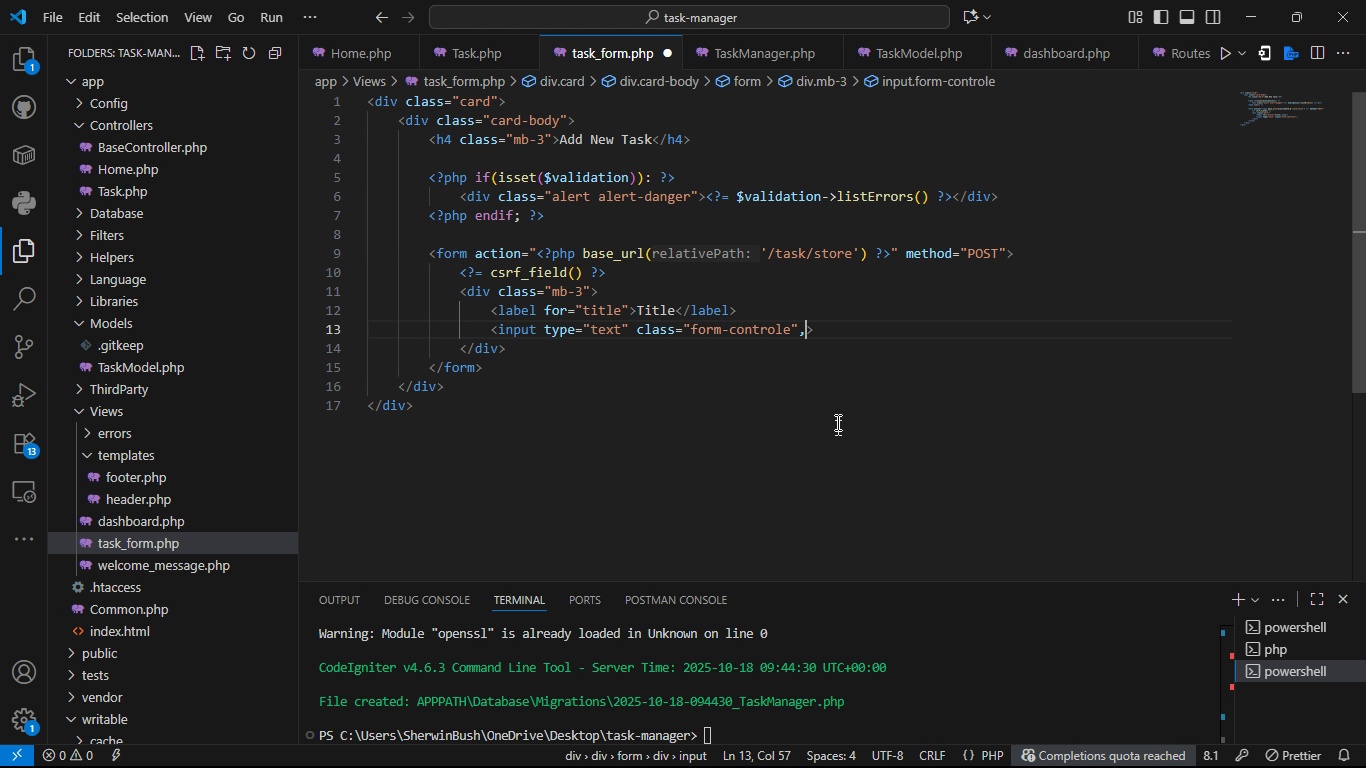 
type(,)
key(Backspace)
type( name-)
key(Backspace)
type(;)
key(Backspace)
type(=:)
key(Backspace)
type(name)
 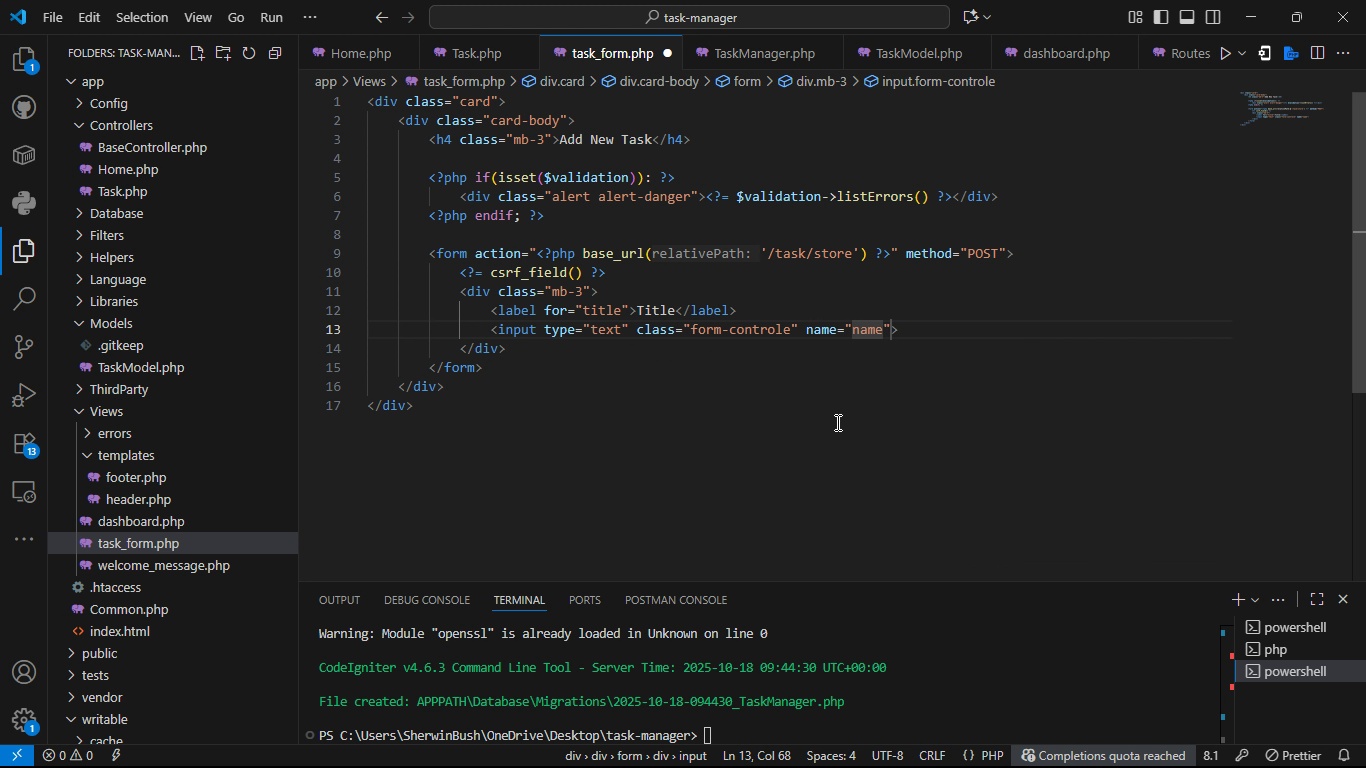 
key(ArrowRight)
 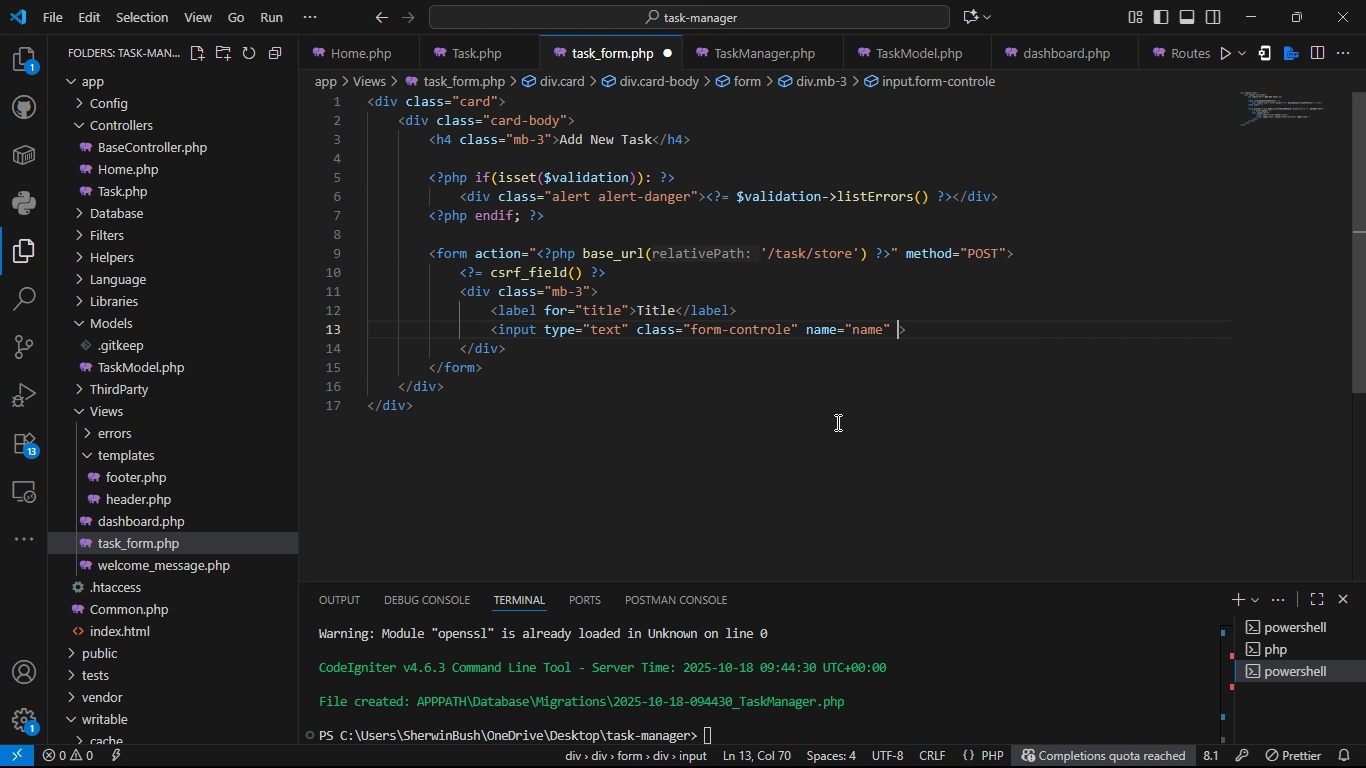 
type( id )
key(Backspace)
type(=nm)
key(Backspace)
type(ame)
 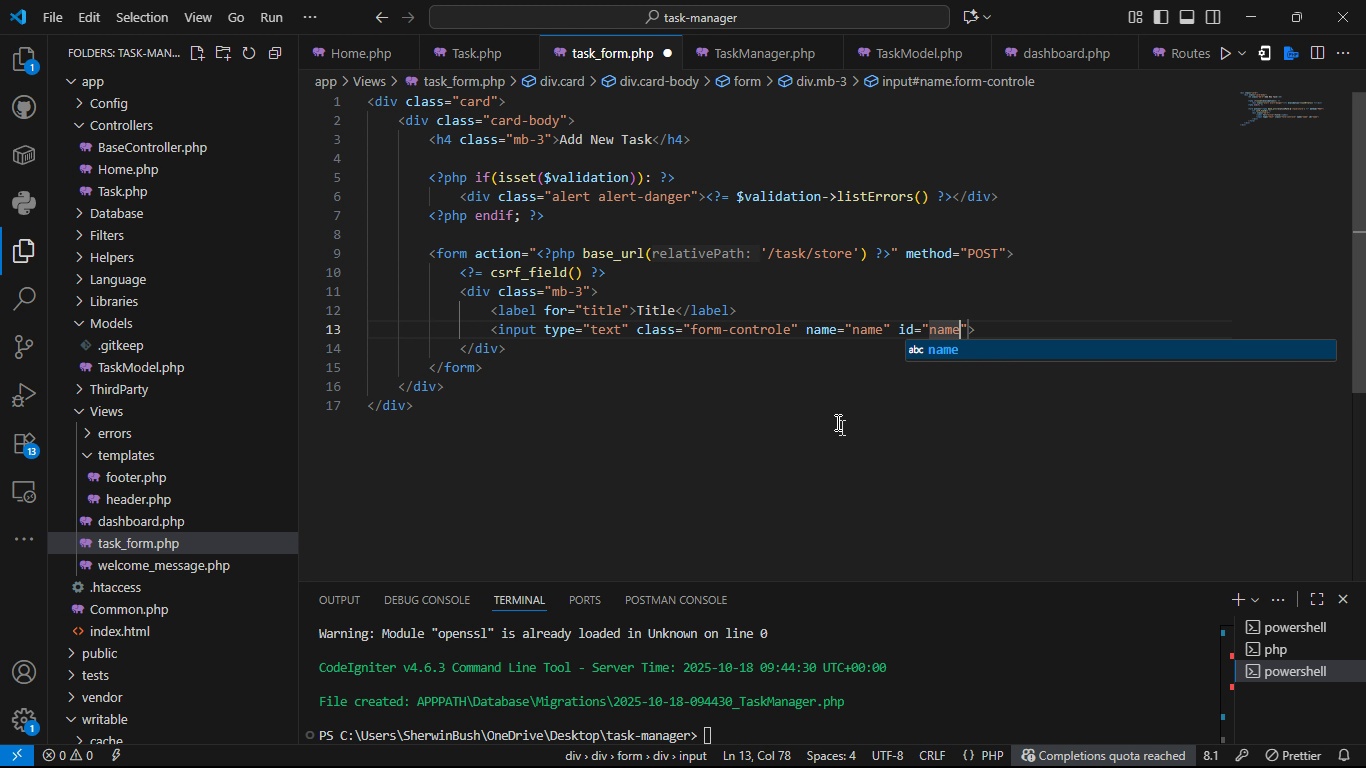 
wait(10.04)
 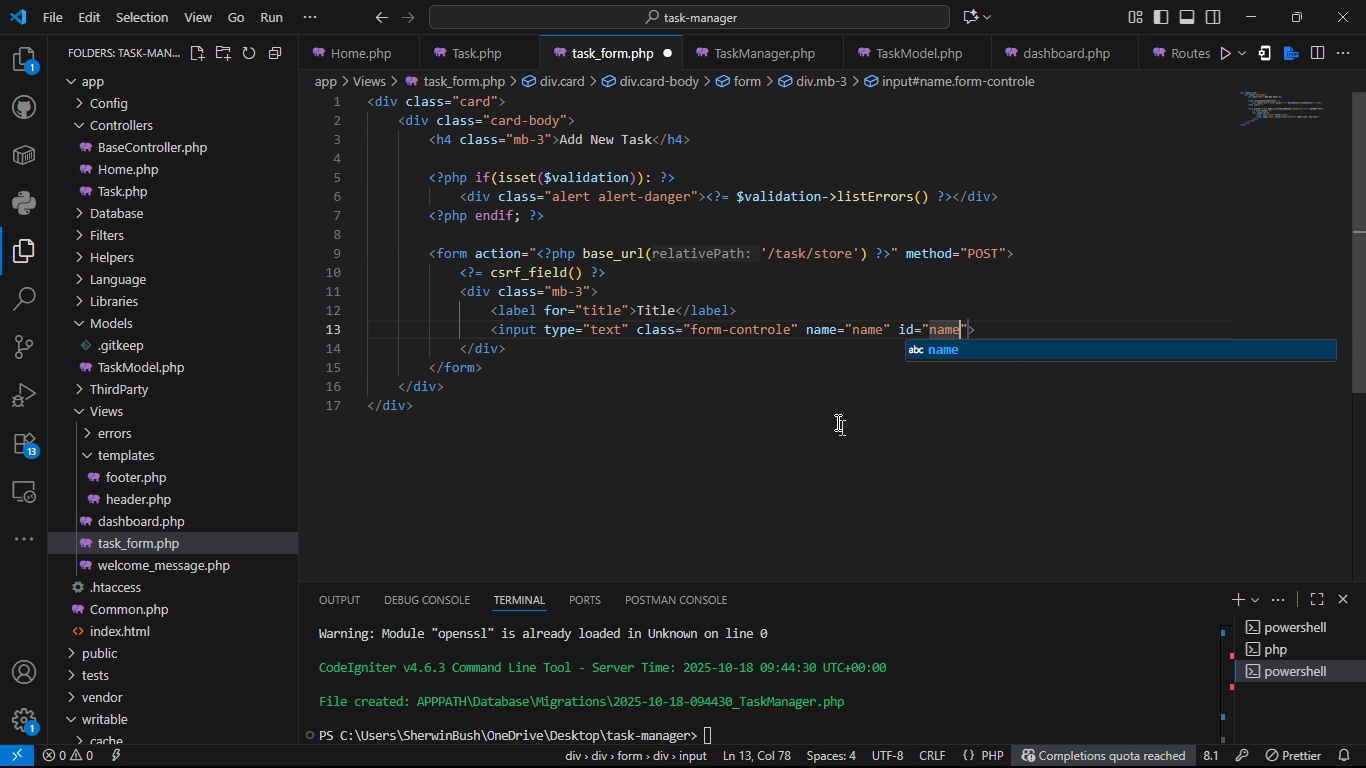 
key(ArrowRight)
 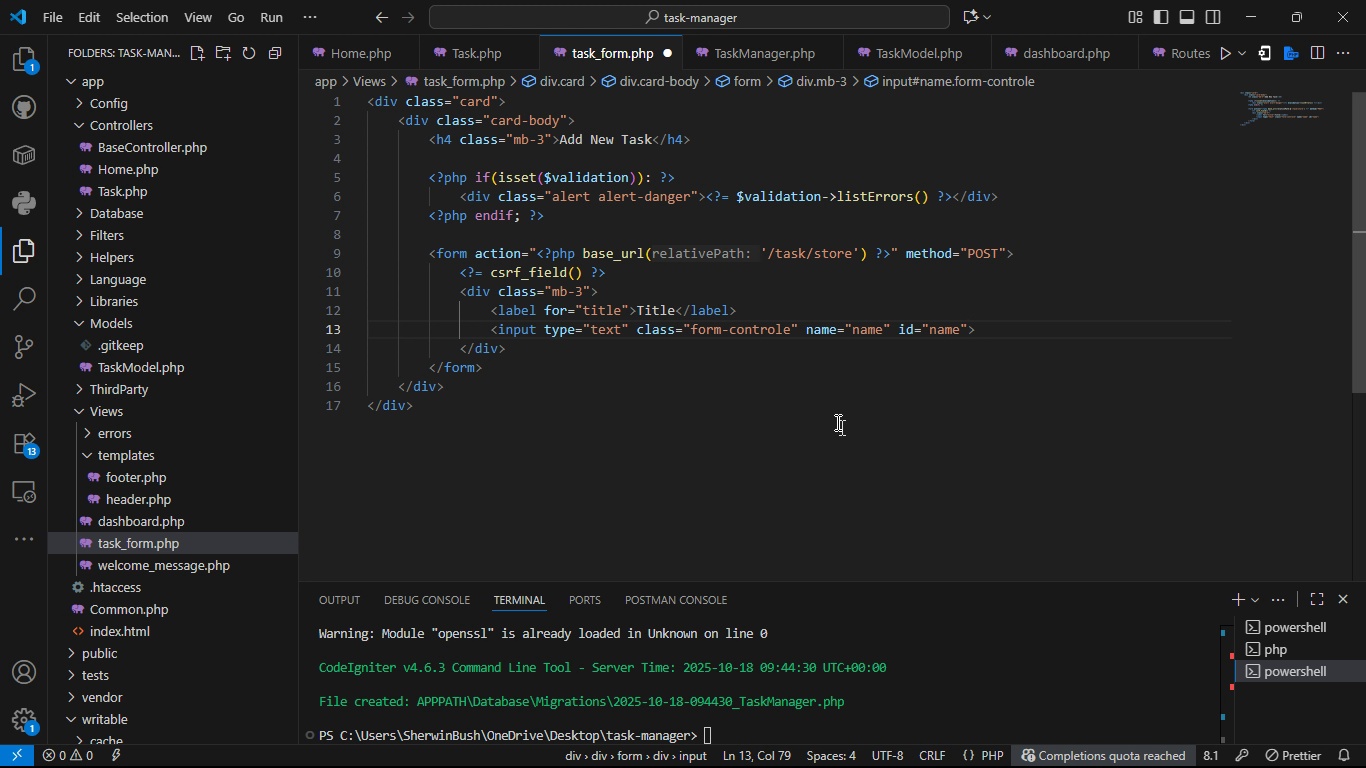 
type( val)
key(Tab)
type(<? =?>)
 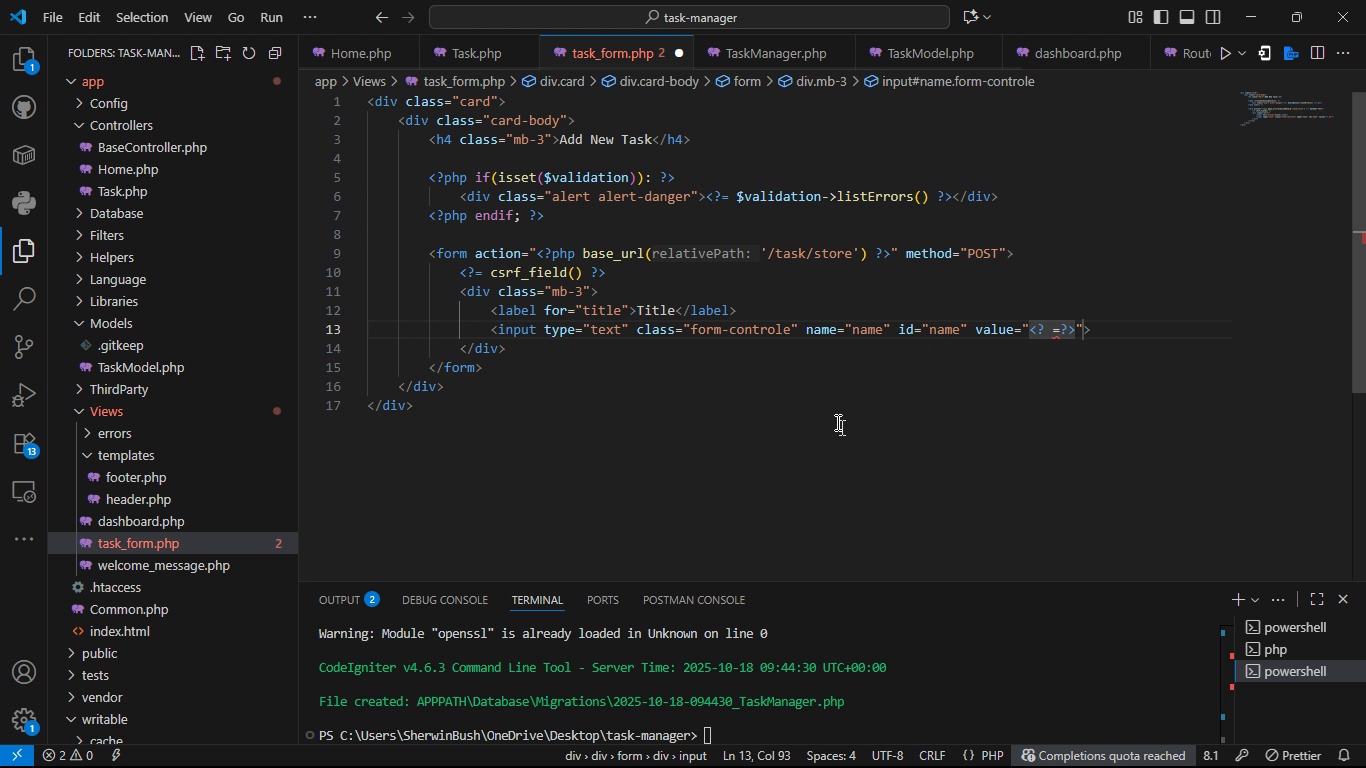 
key(ArrowLeft)
 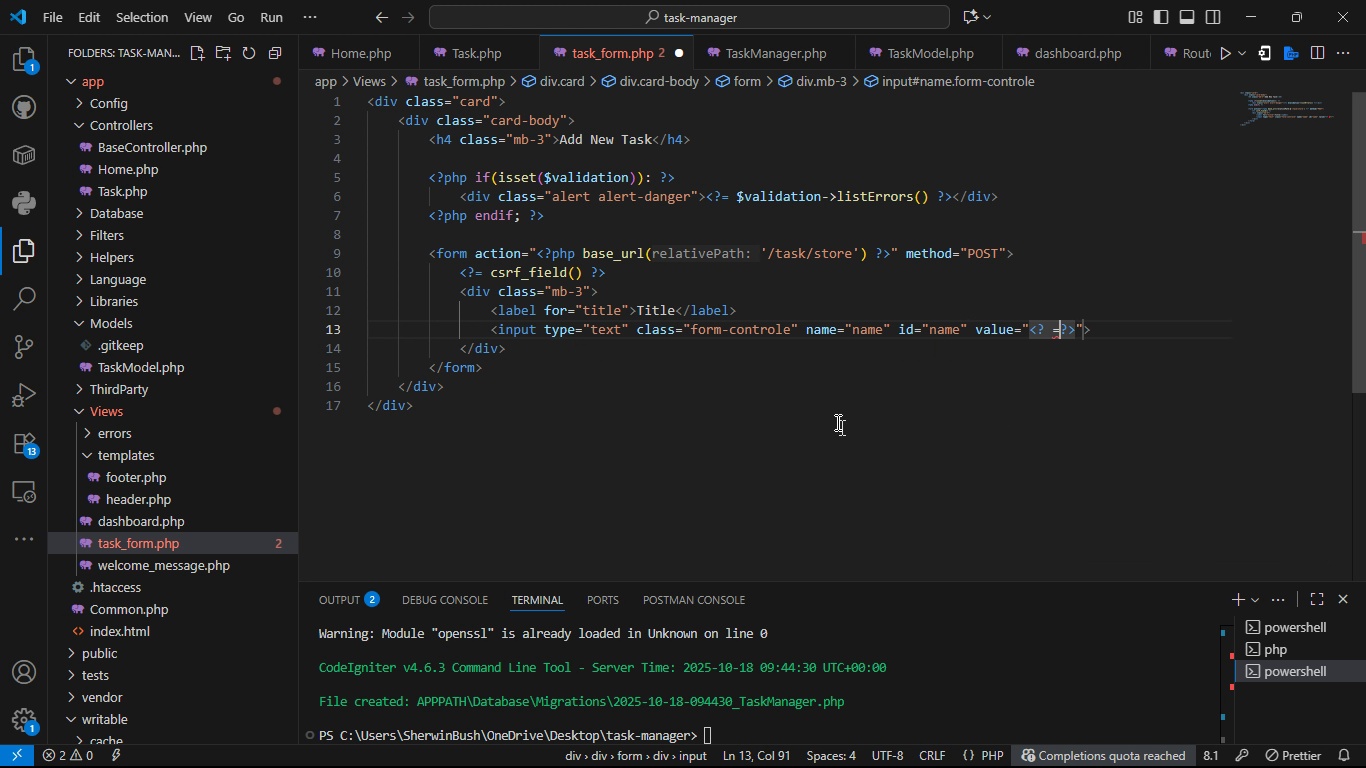 
key(ArrowLeft)
 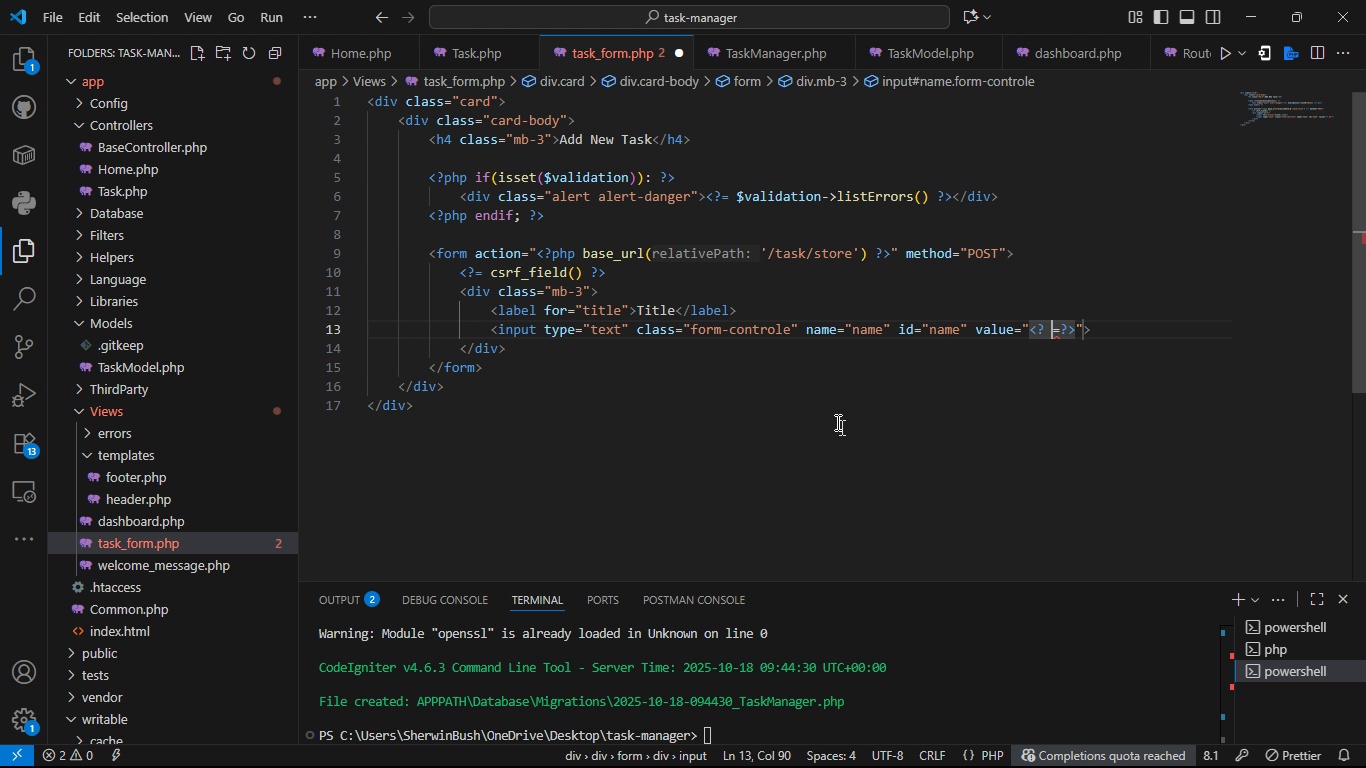 
key(ArrowLeft)
 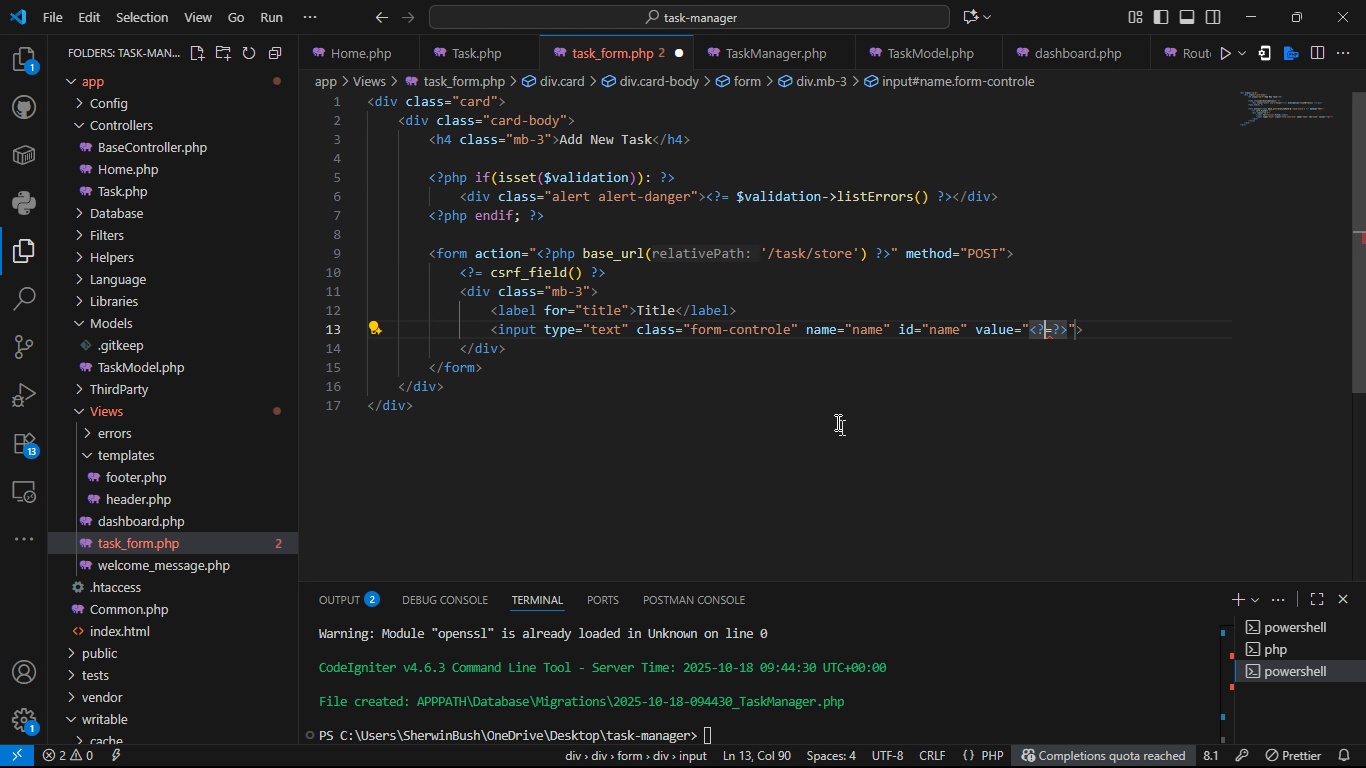 
key(Backspace)
 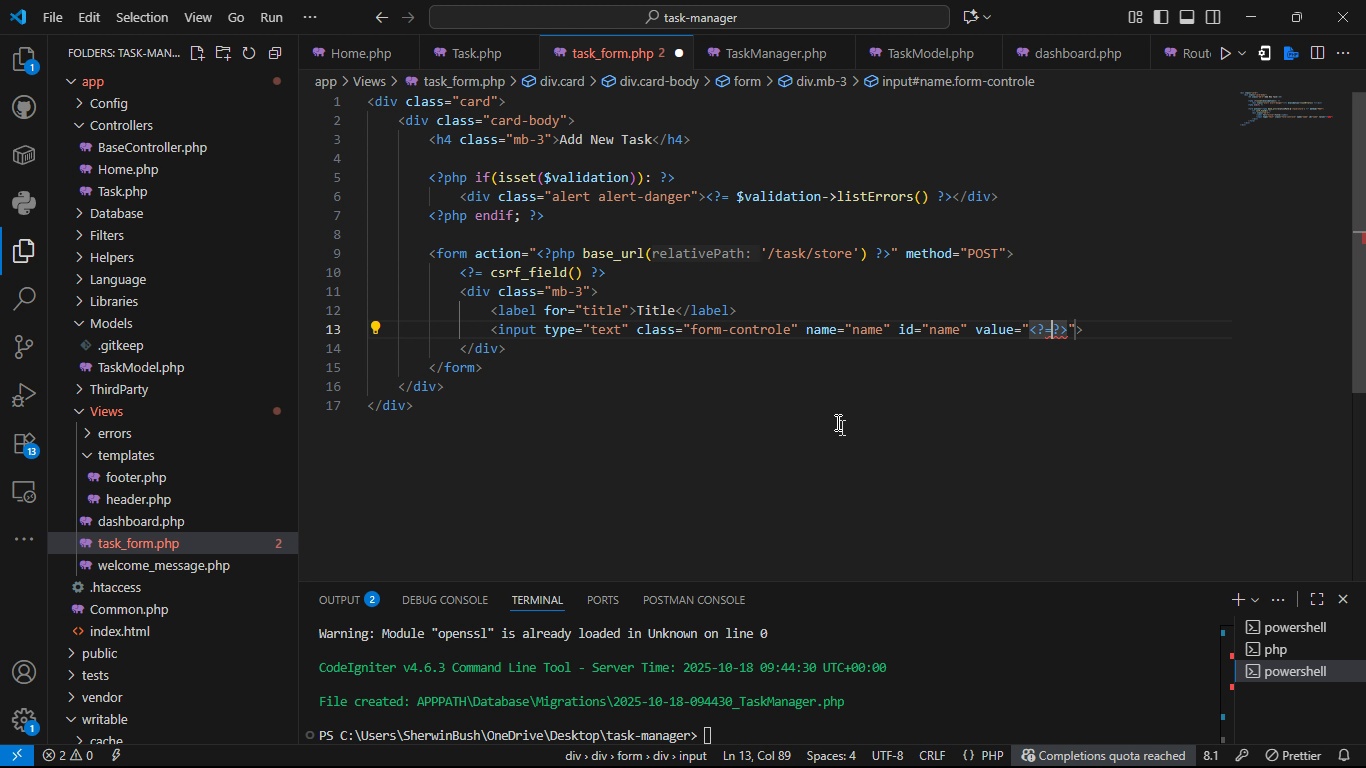 
key(ArrowRight)
 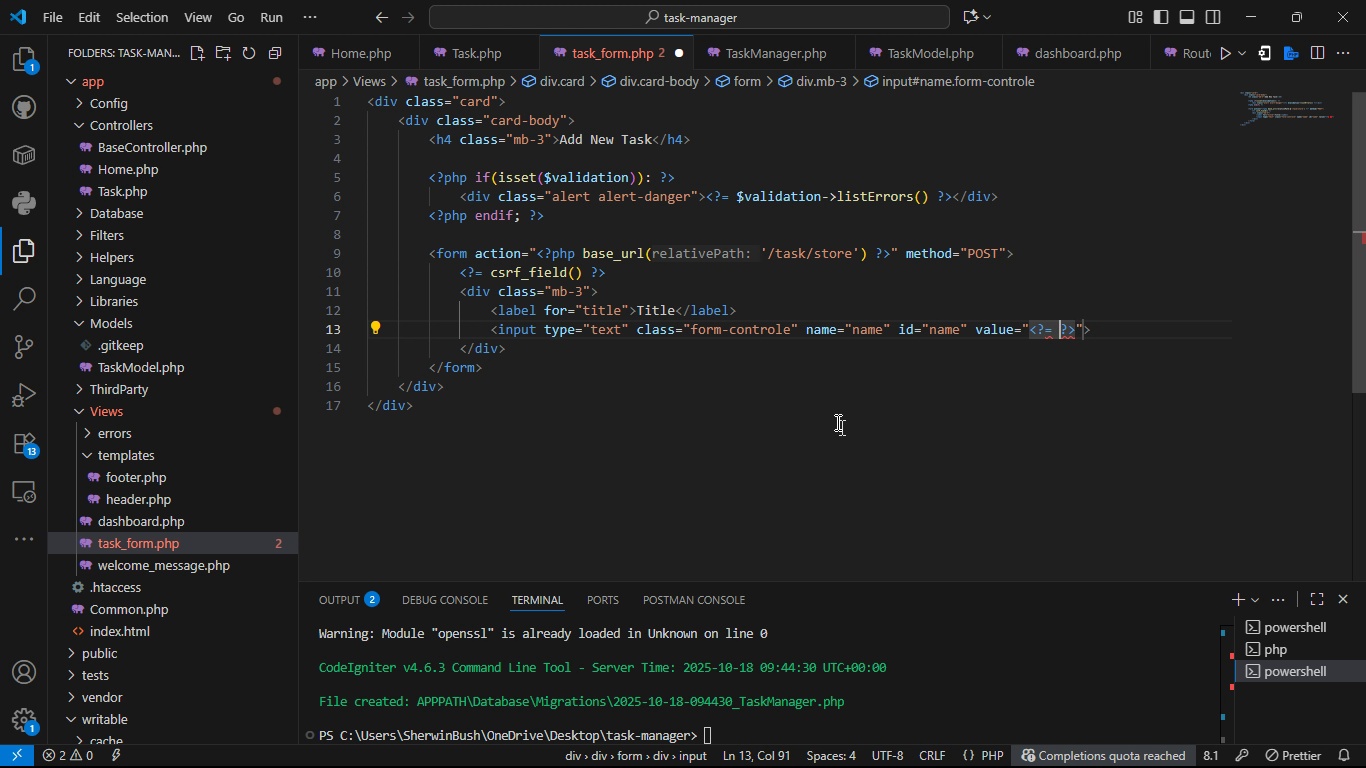 
type( set_va)
key(Tab)
type(())
 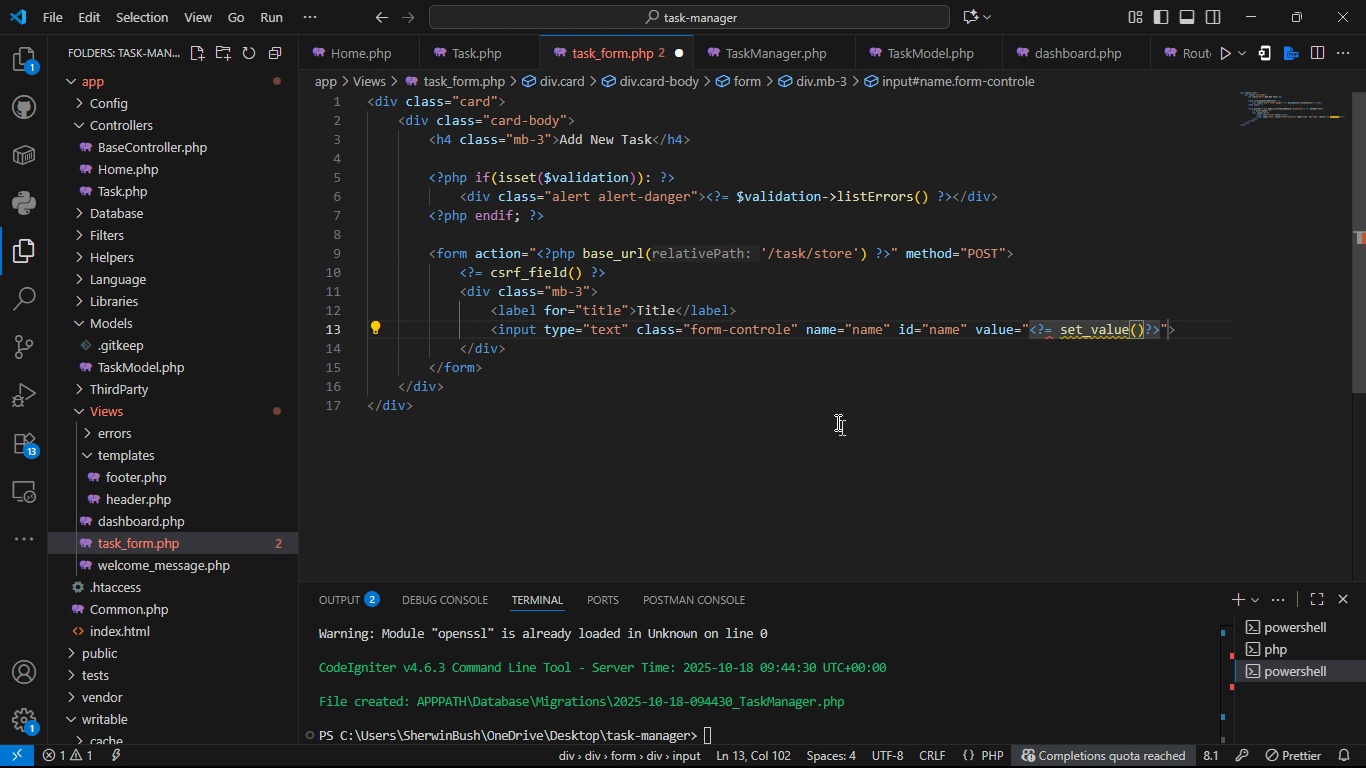 
key(ArrowLeft)
 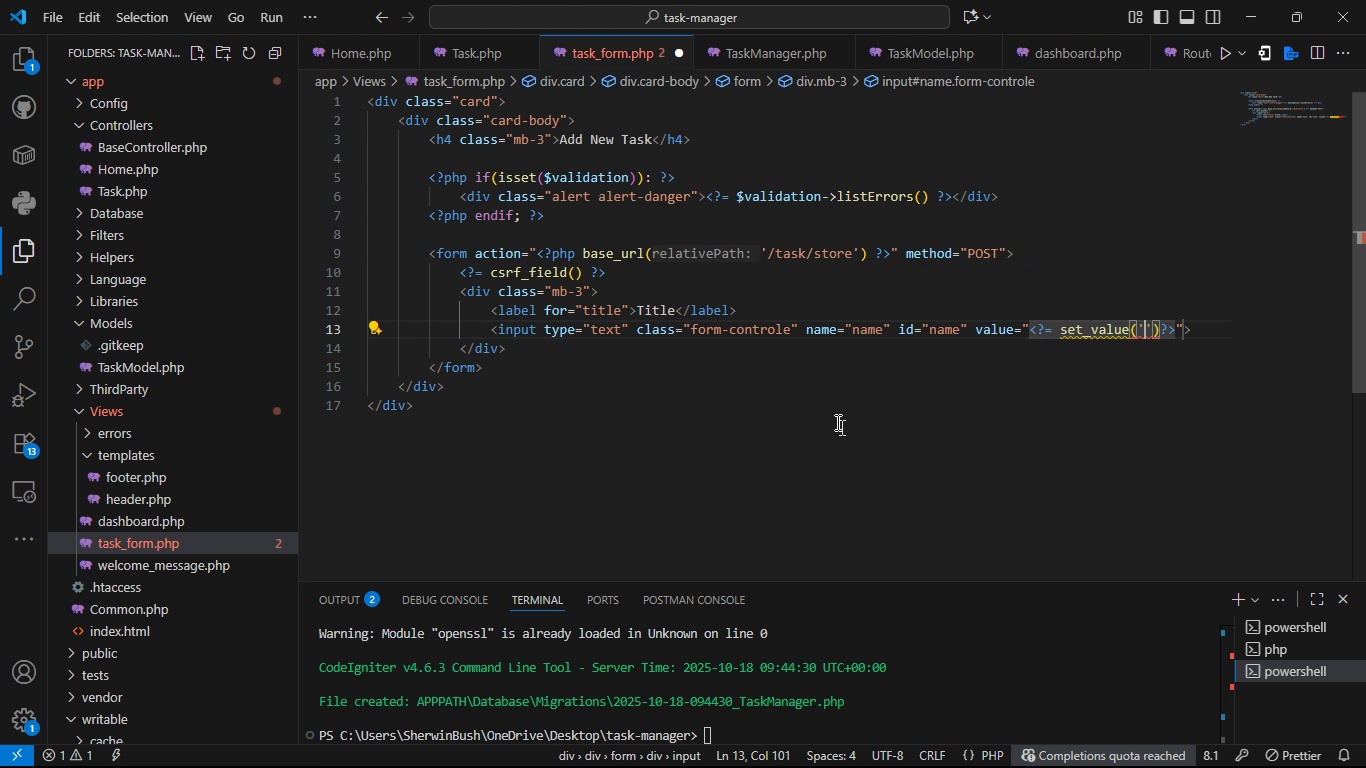 
type('title)
 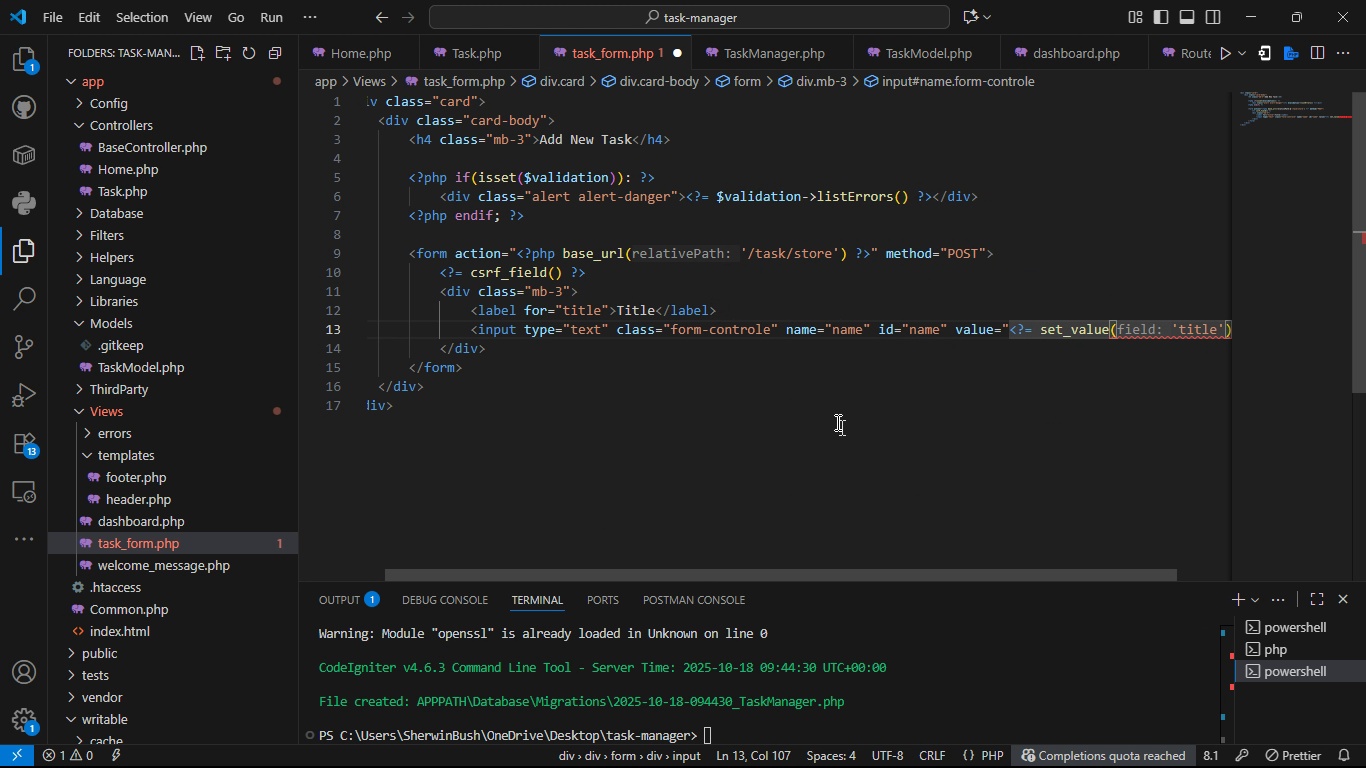 
key(ArrowRight)
 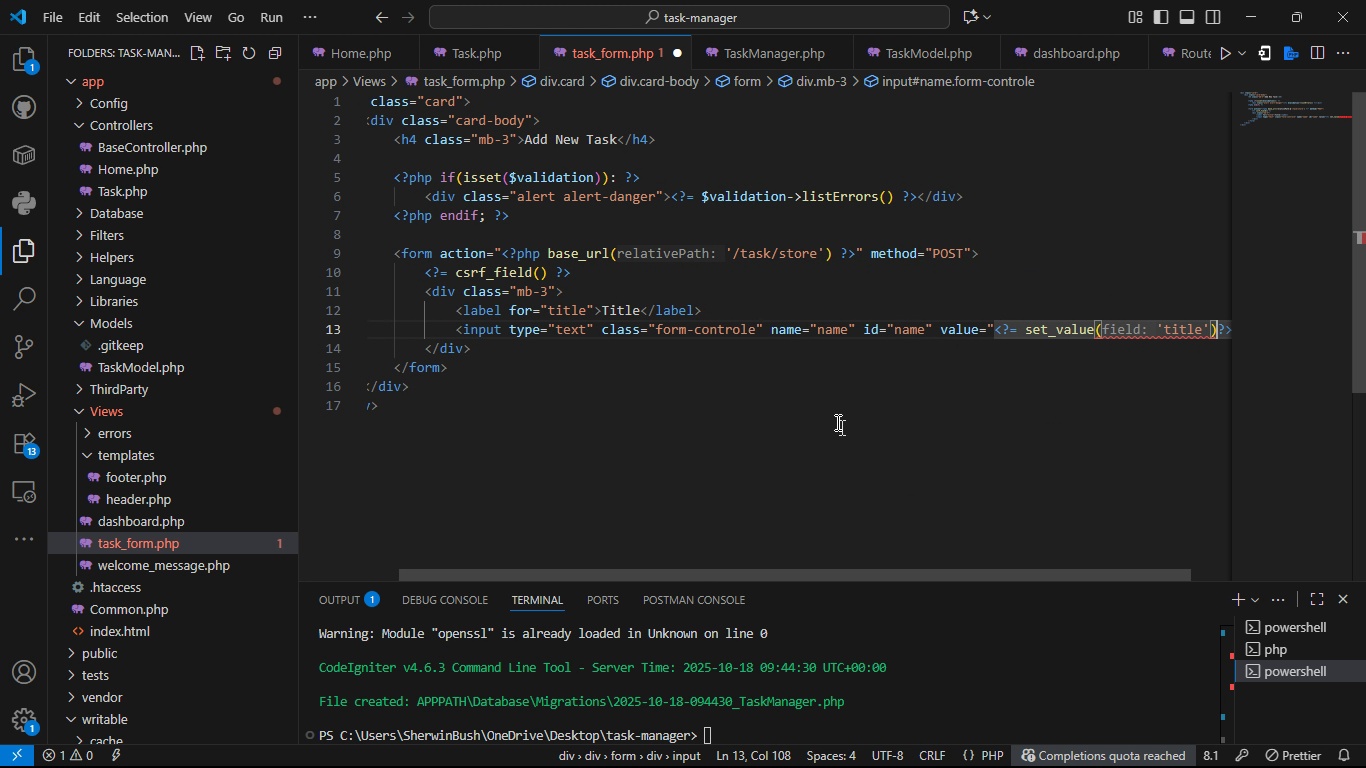 
key(ArrowRight)
 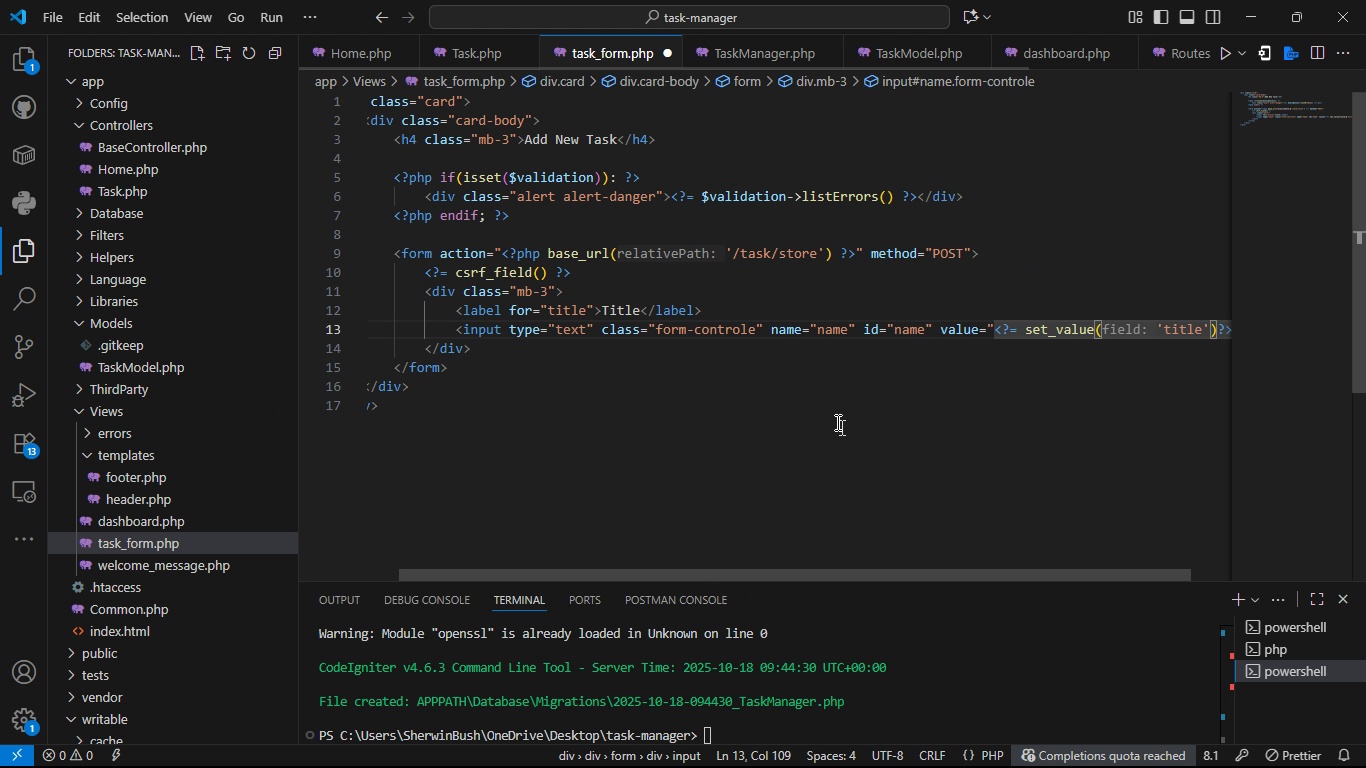 
key(ArrowRight)
 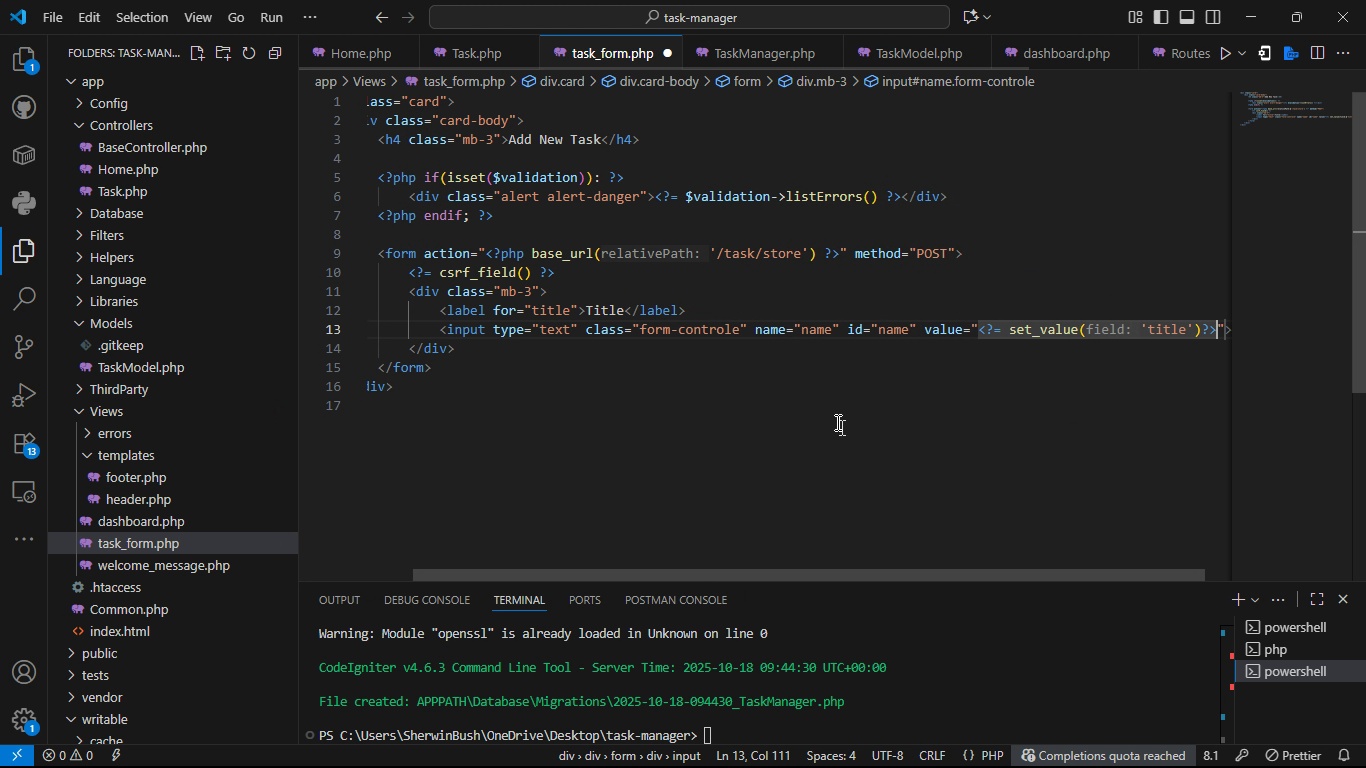 
key(ArrowRight)
 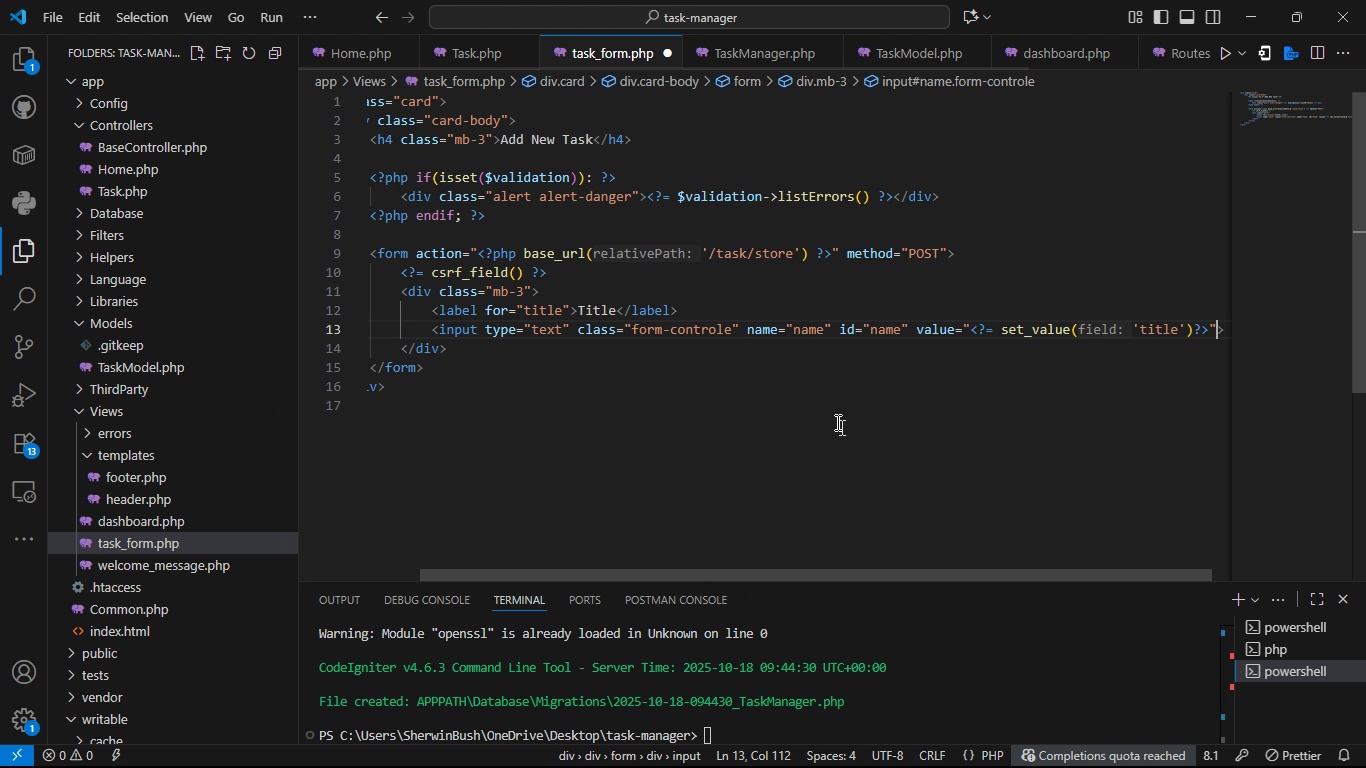 
key(ArrowRight)
 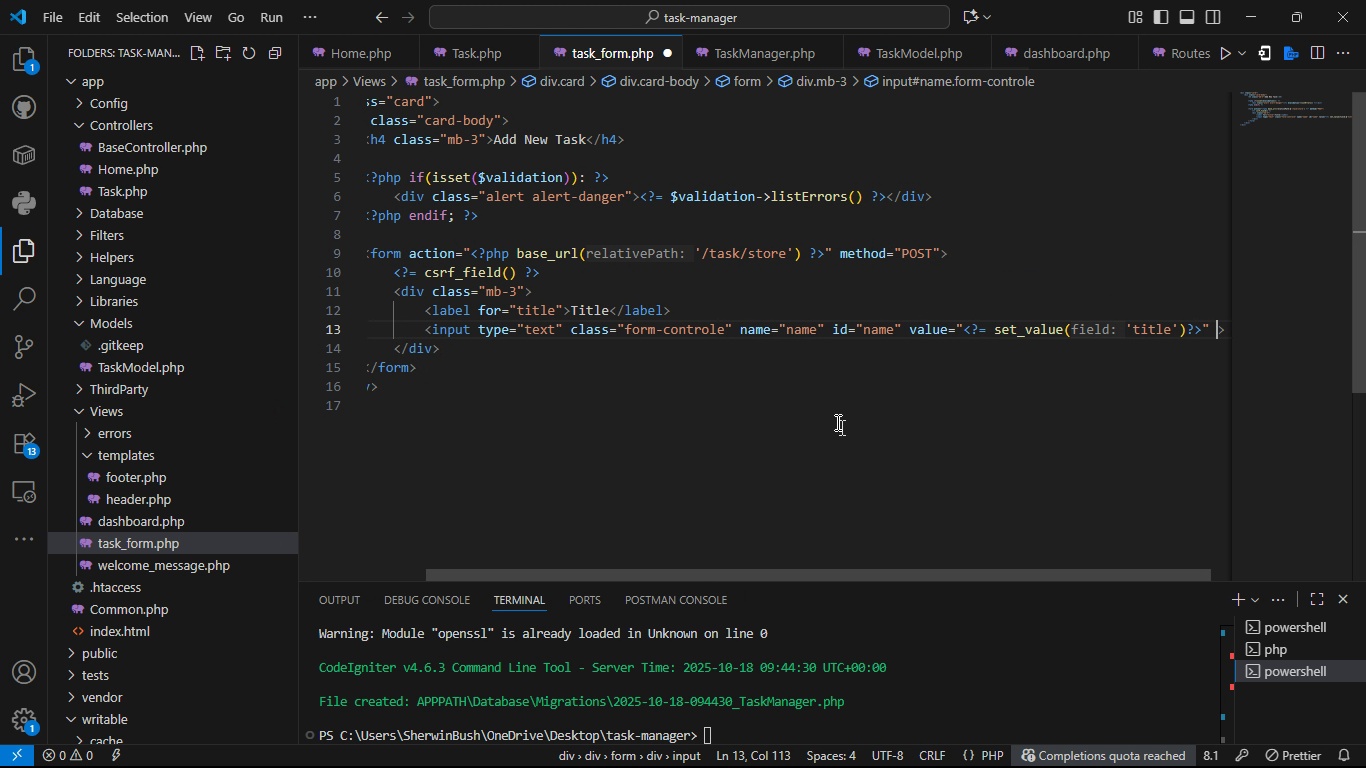 
type( re)
 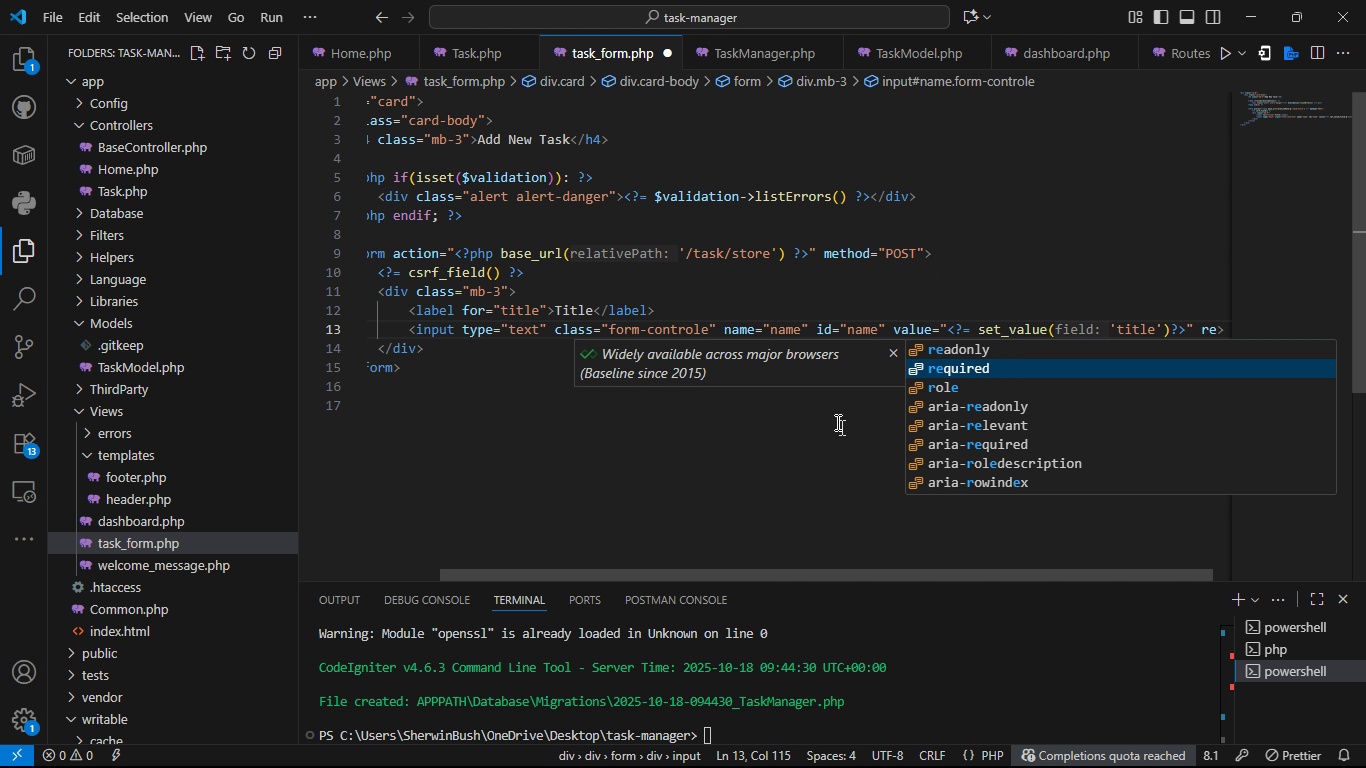 
key(ArrowDown)
 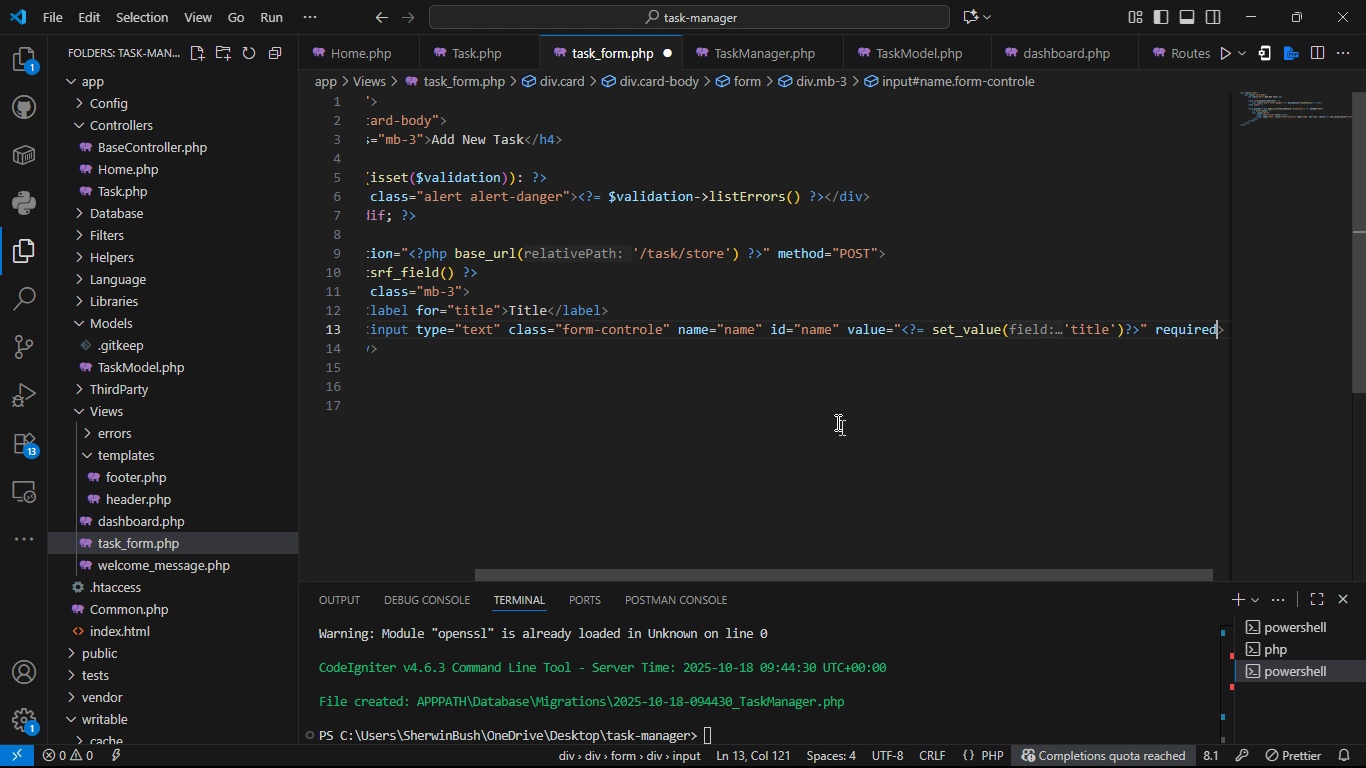 
key(Tab)
 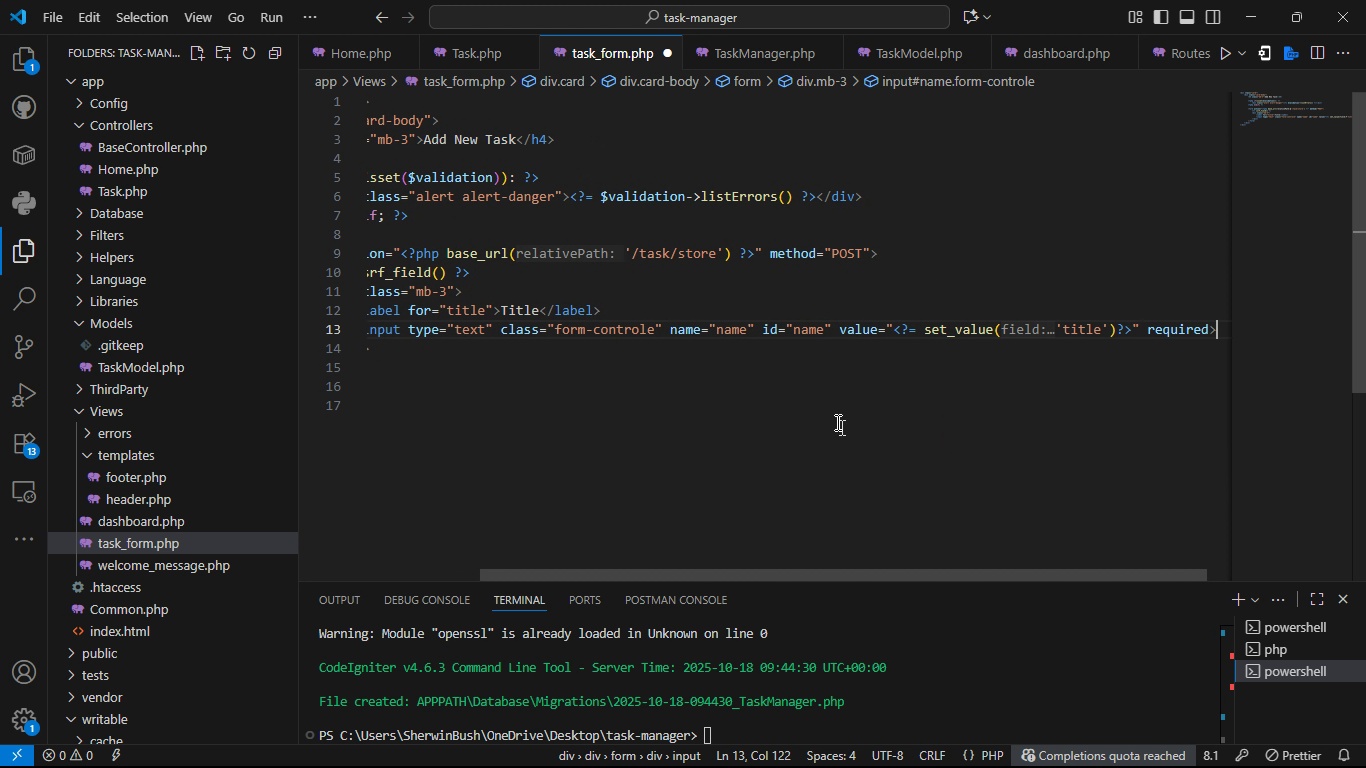 
key(ArrowRight)
 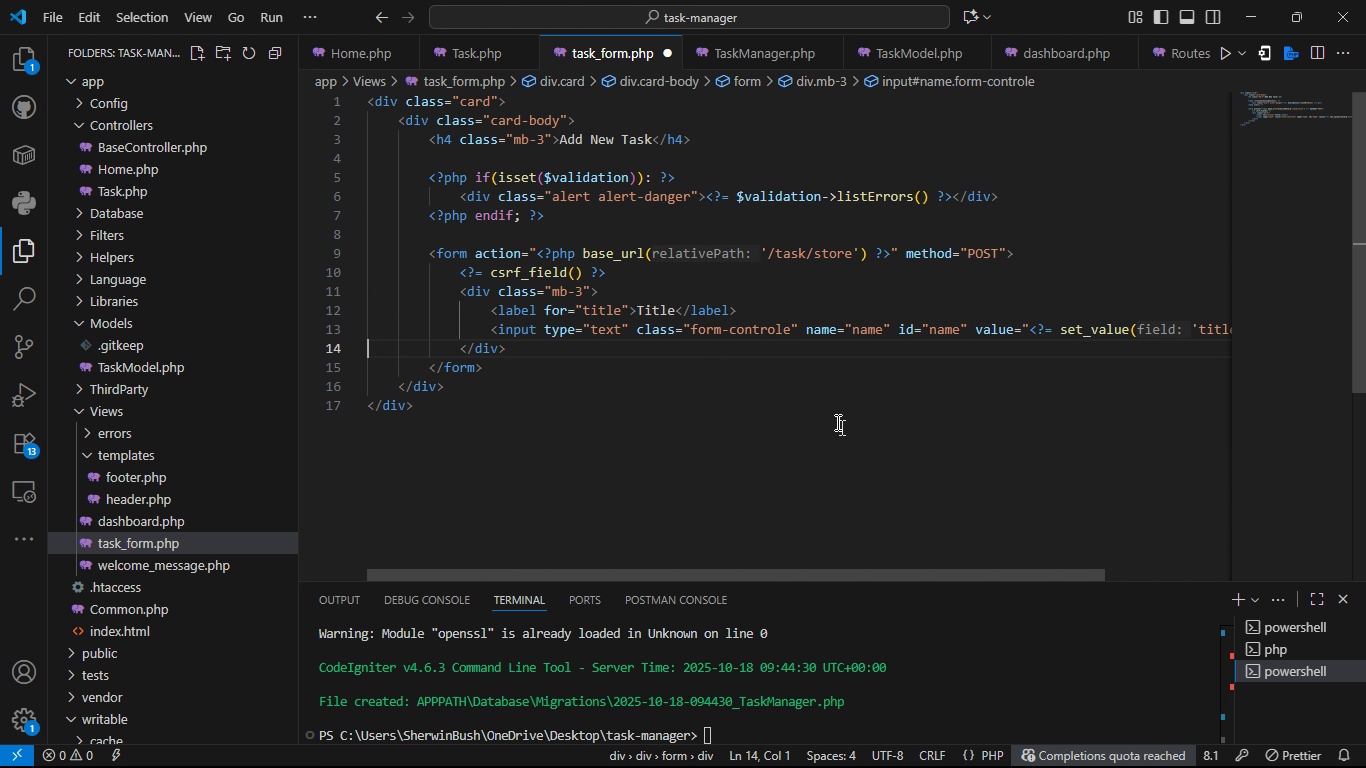 
key(ArrowRight)
 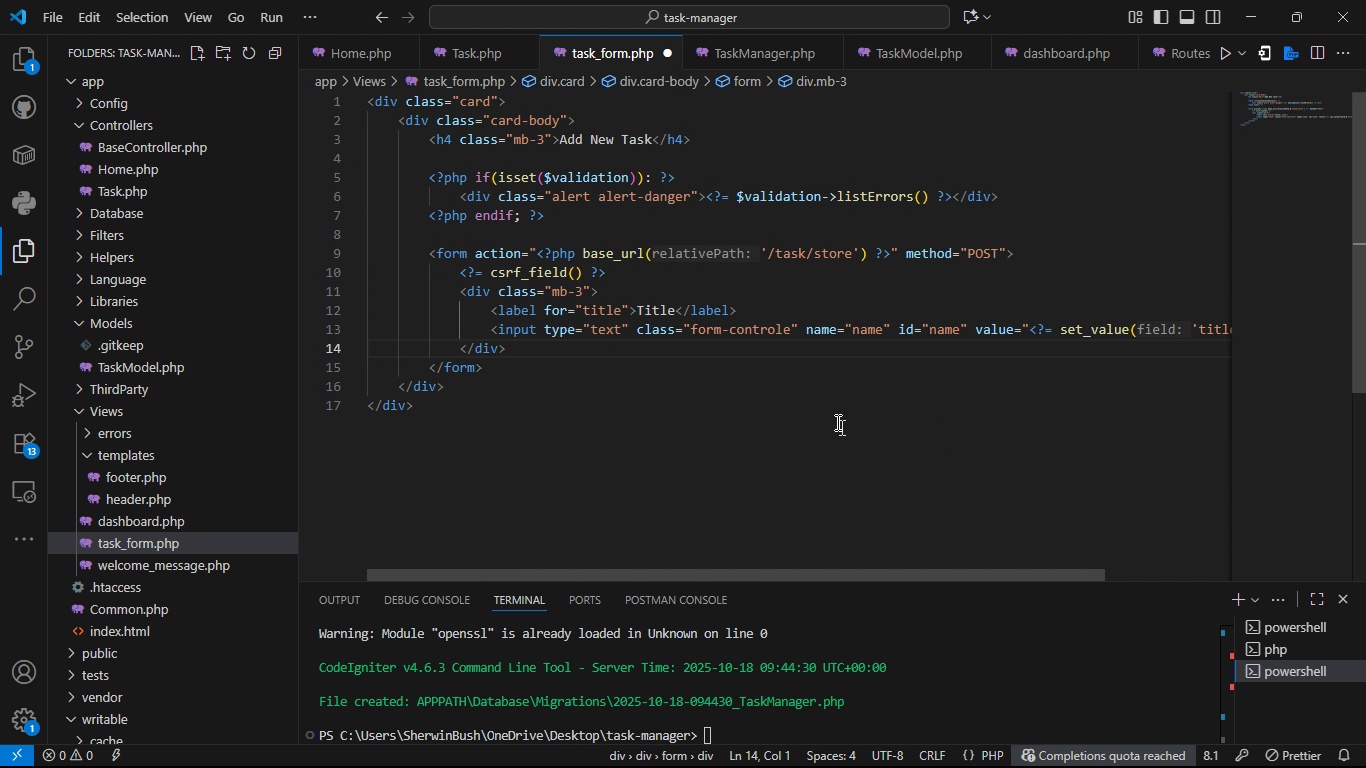 
key(ArrowLeft)
 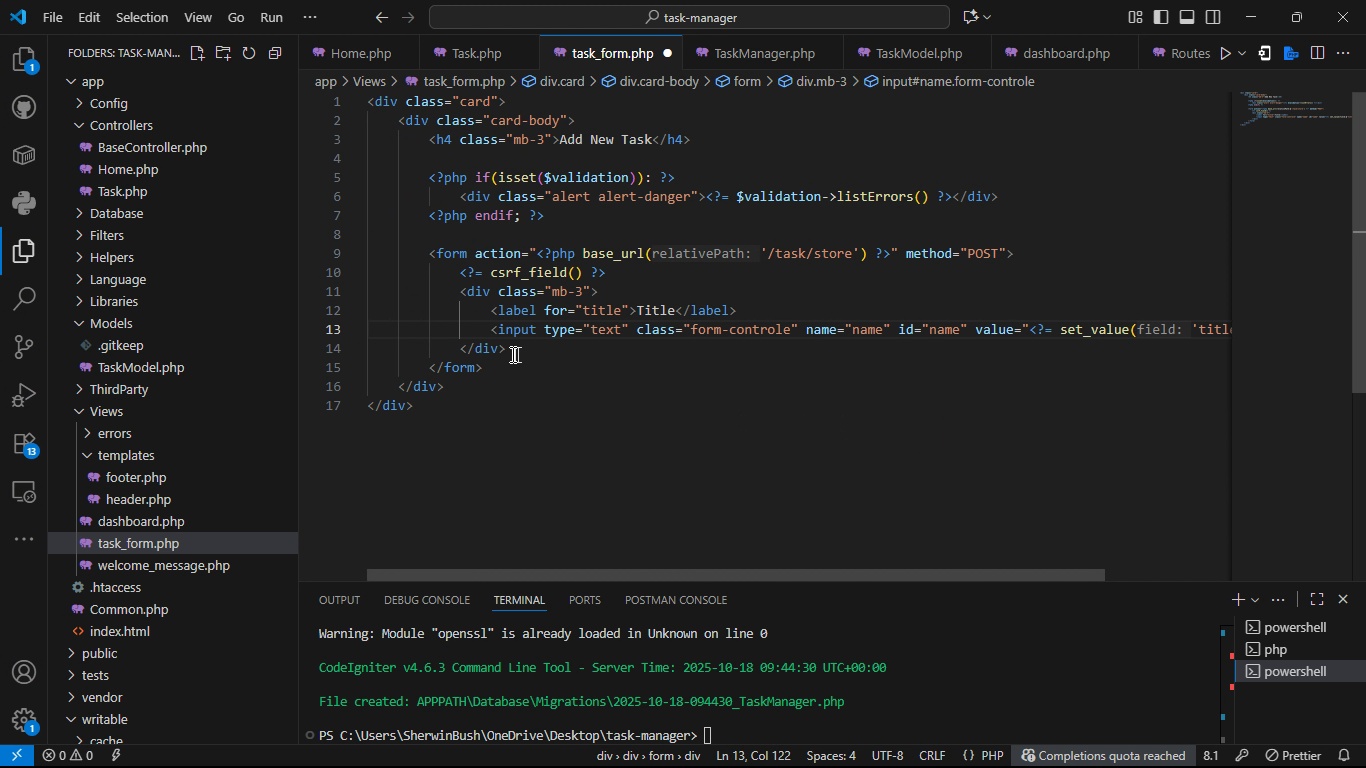 
left_click([503, 354])
 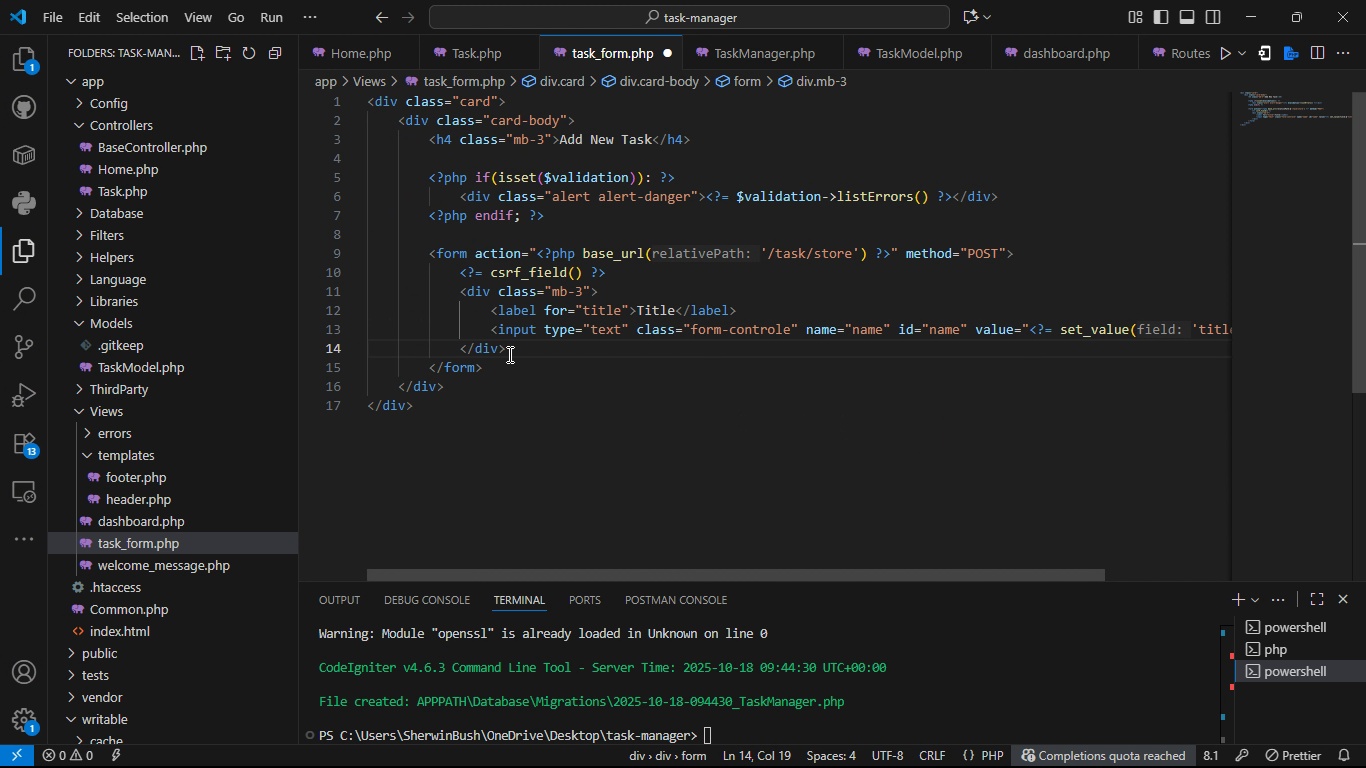 
left_click_drag(start_coordinate=[508, 354], to_coordinate=[452, 292])
 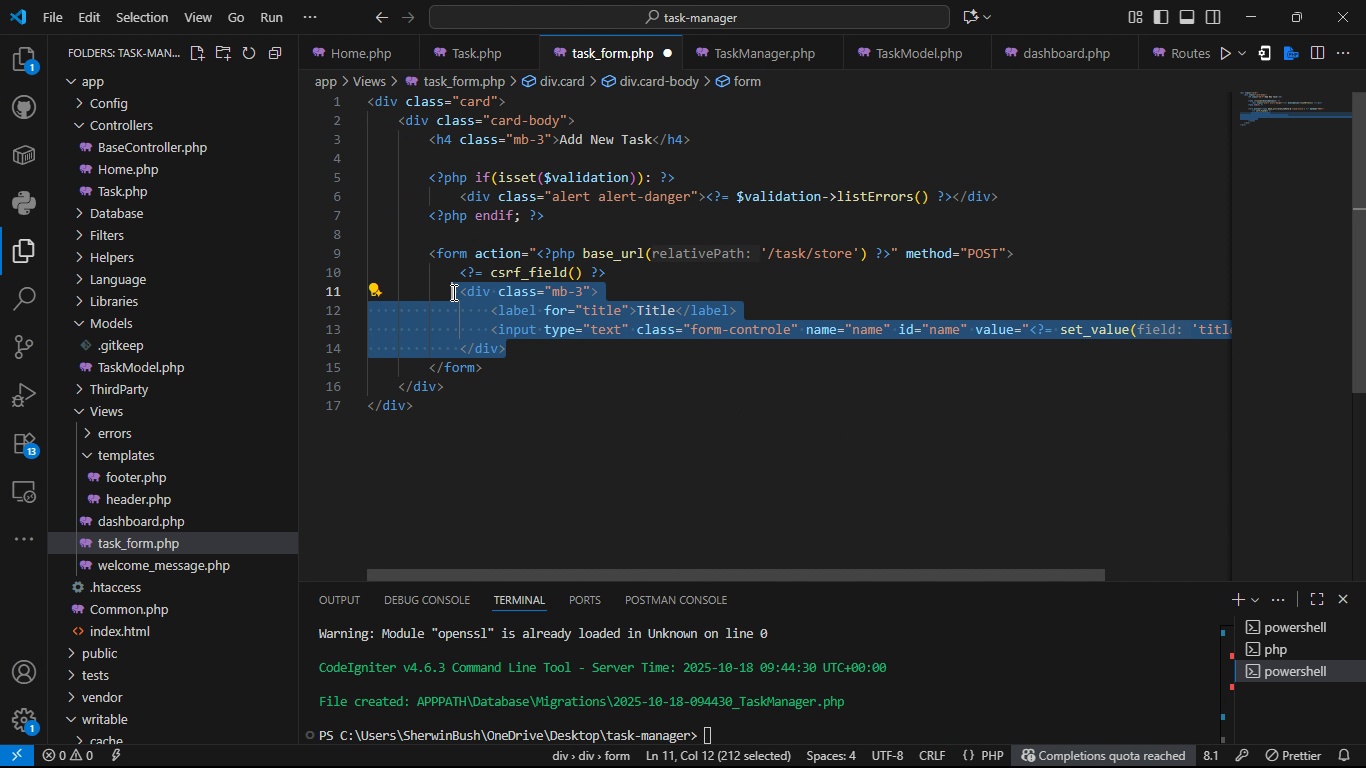 
key(Control+C)
 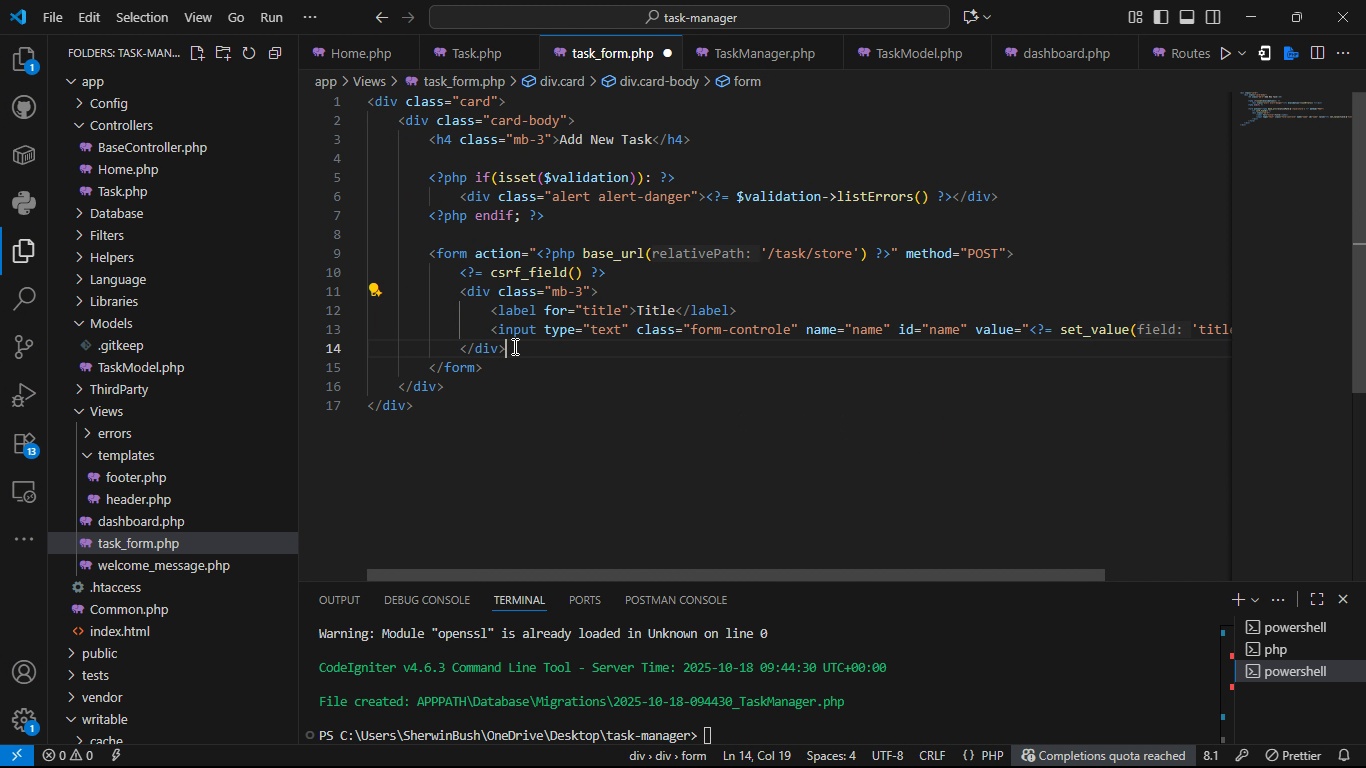 
left_click([513, 346])
 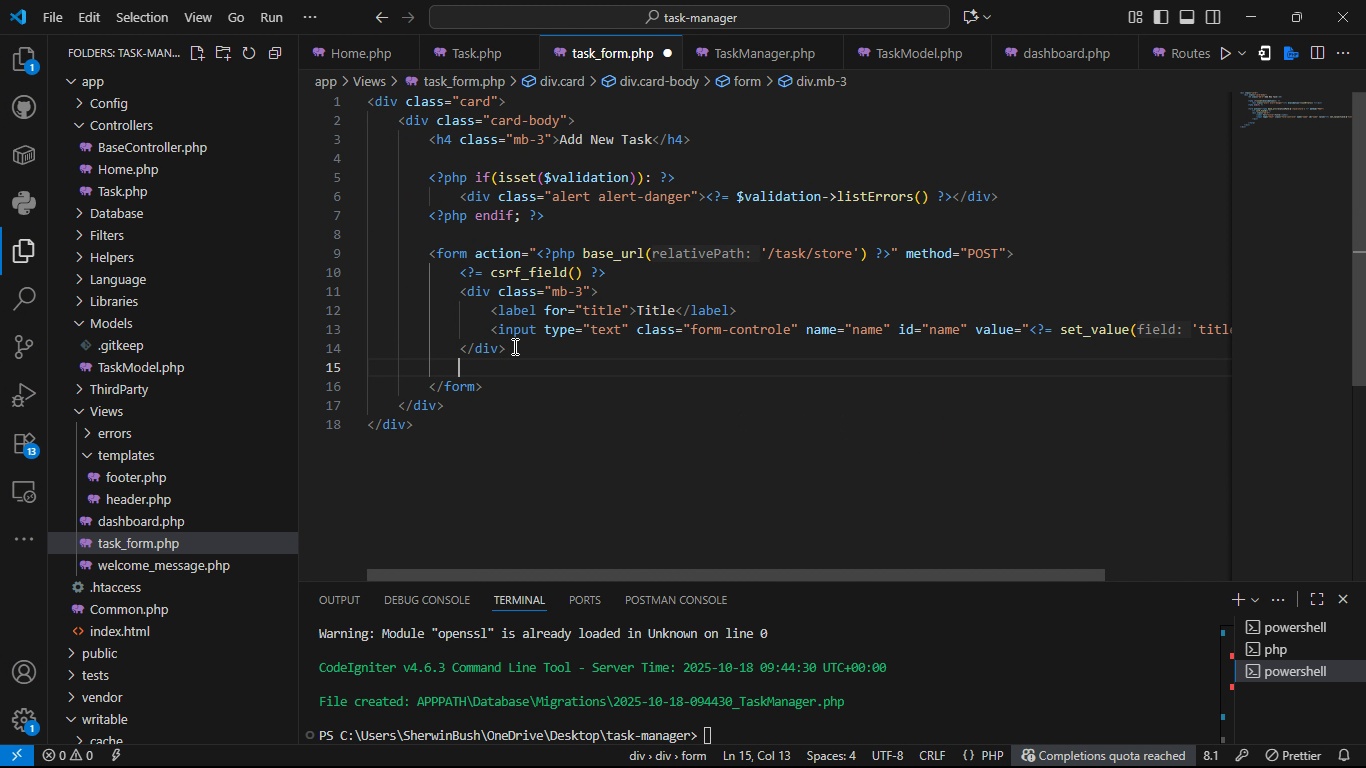 
key(Enter)
 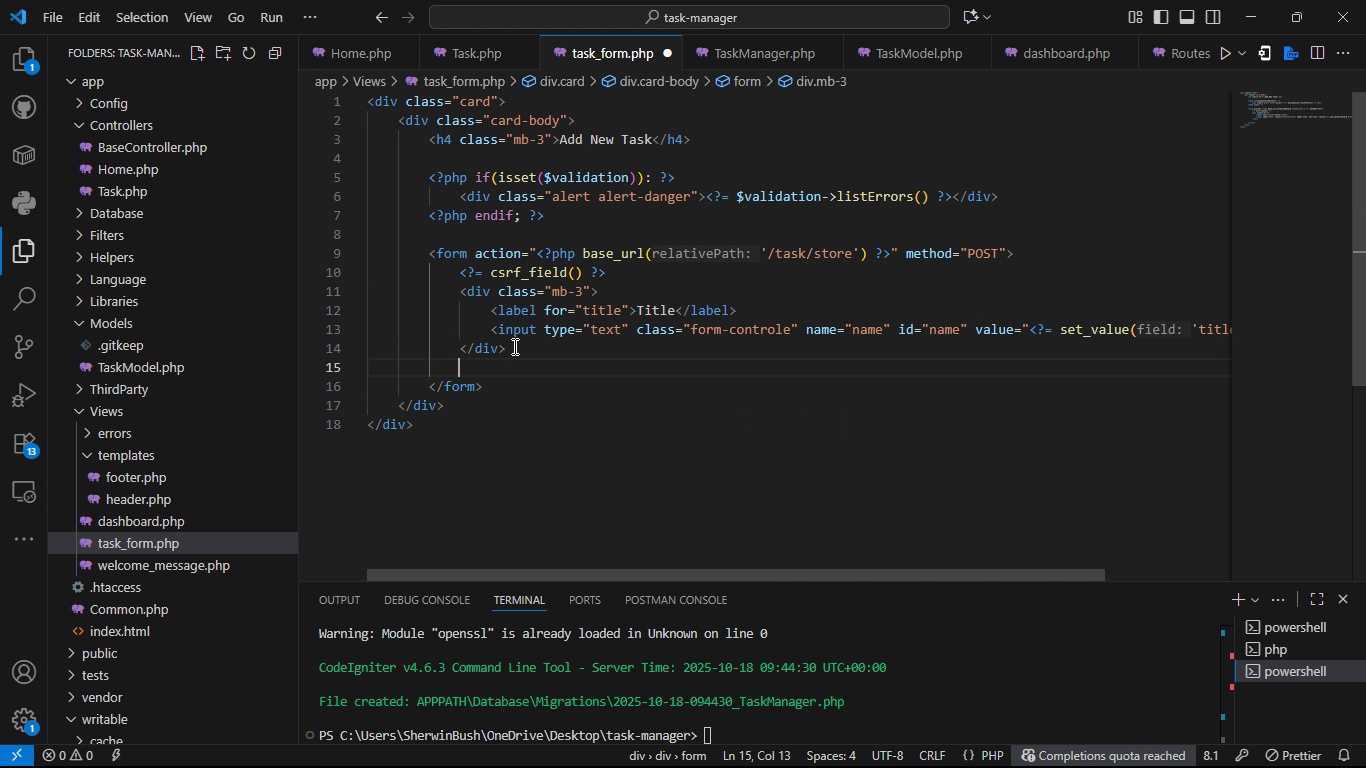 
key(Control+V)
 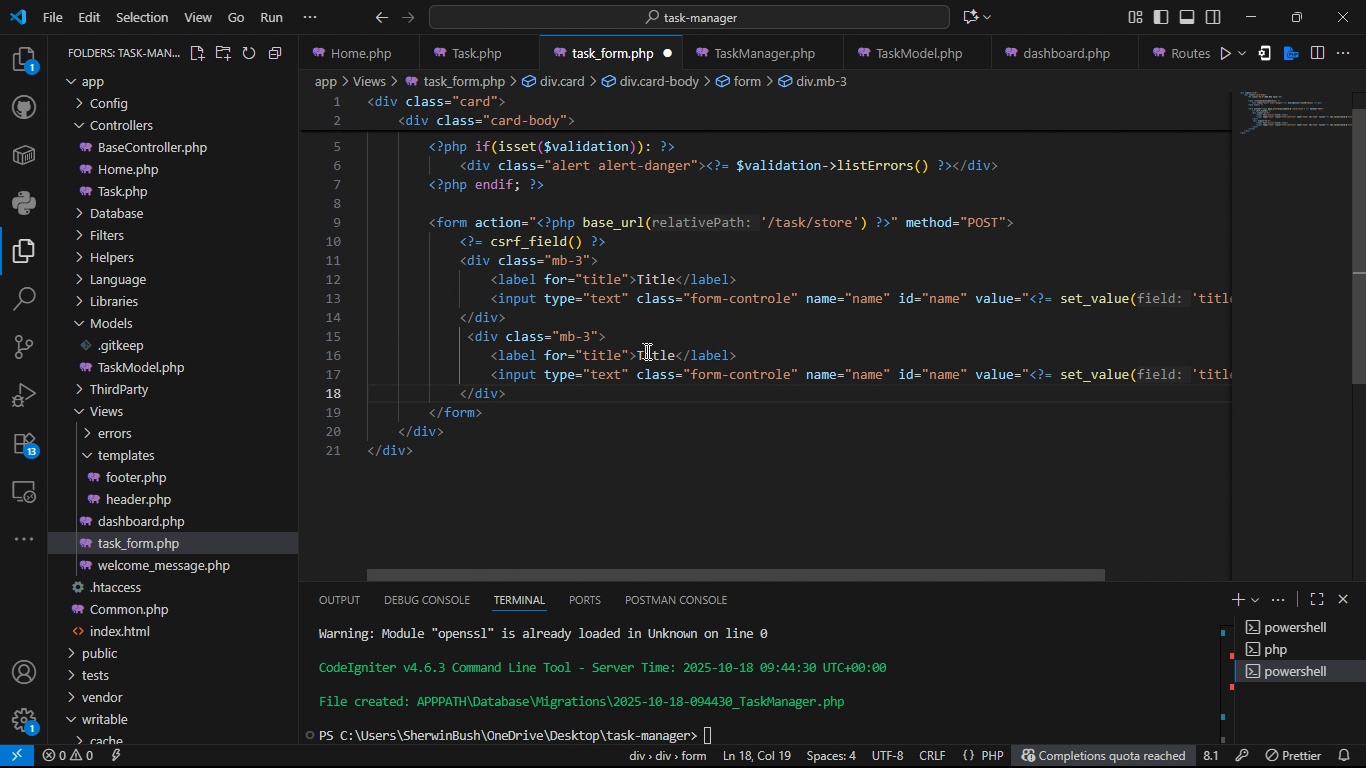 
left_click([646, 351])
 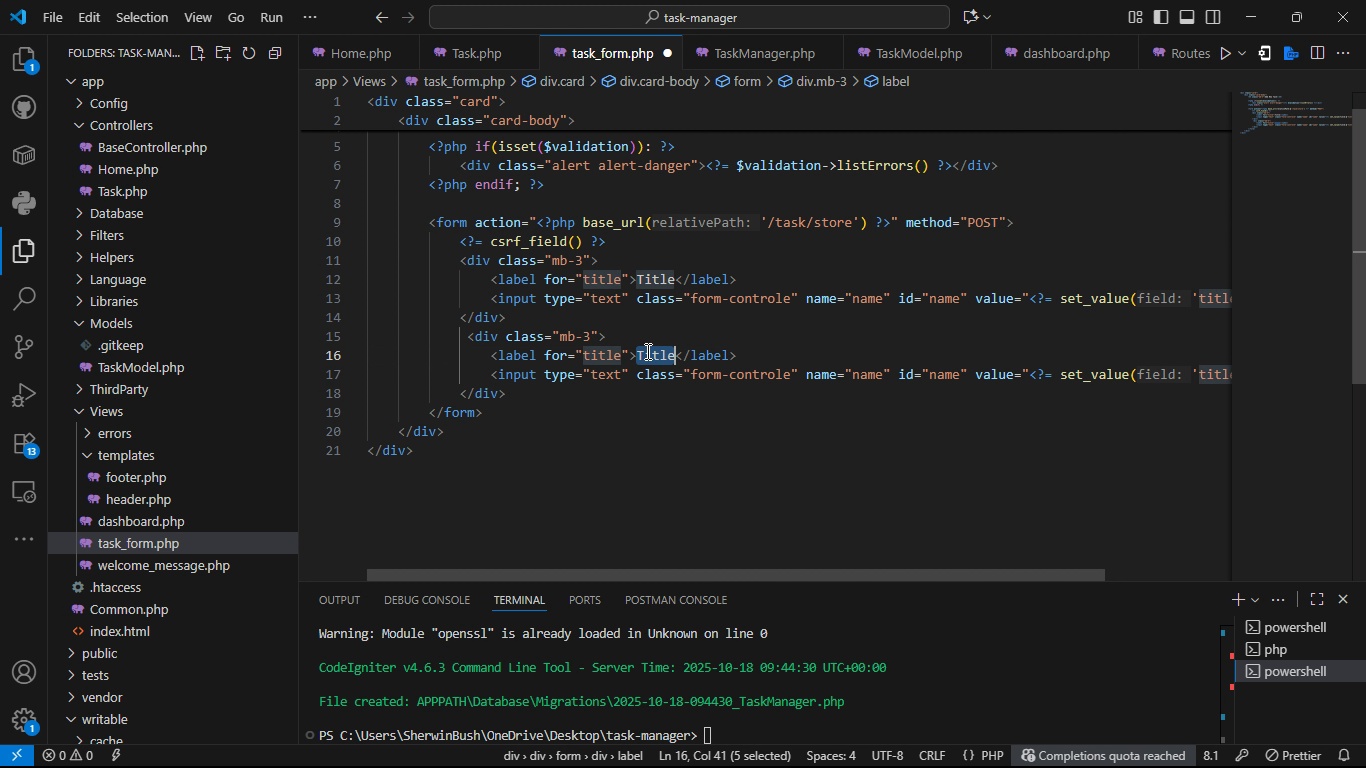 
double_click([646, 351])
 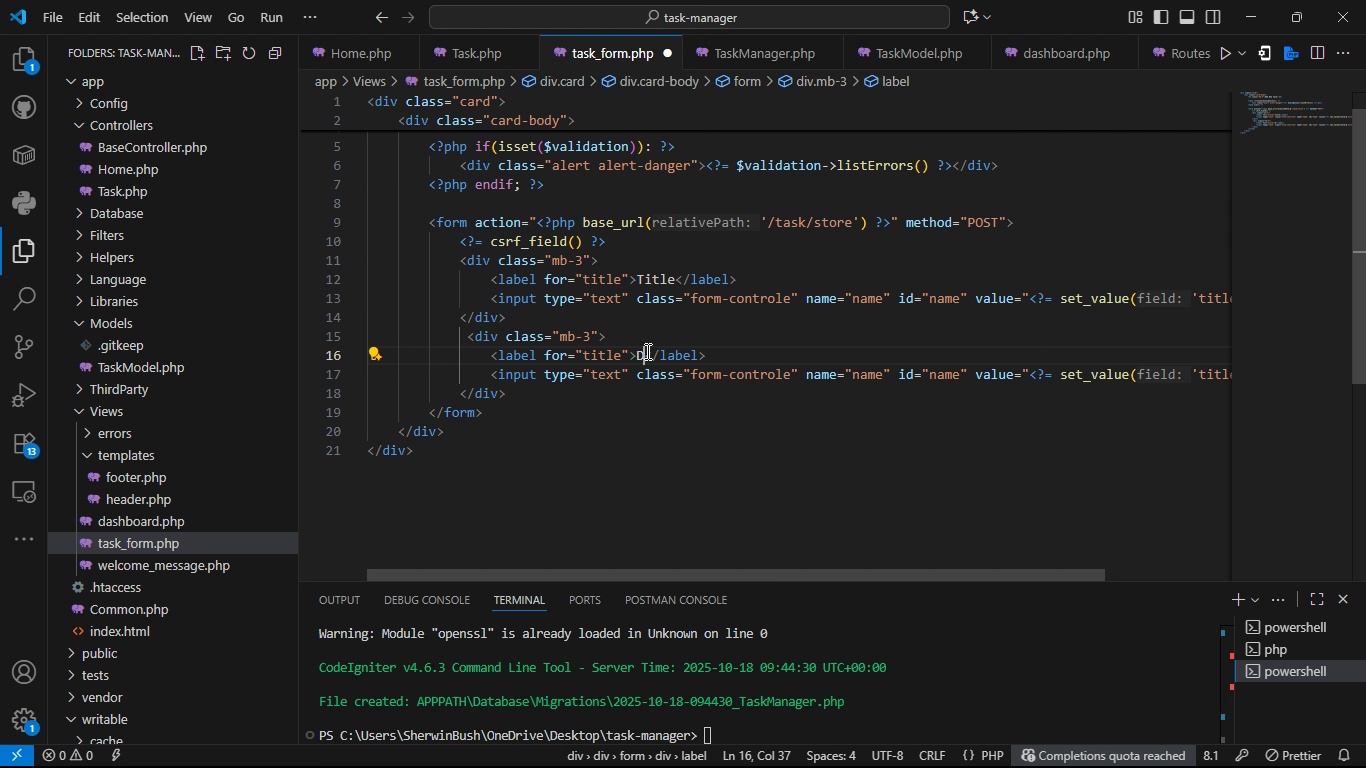 
type(Description)
 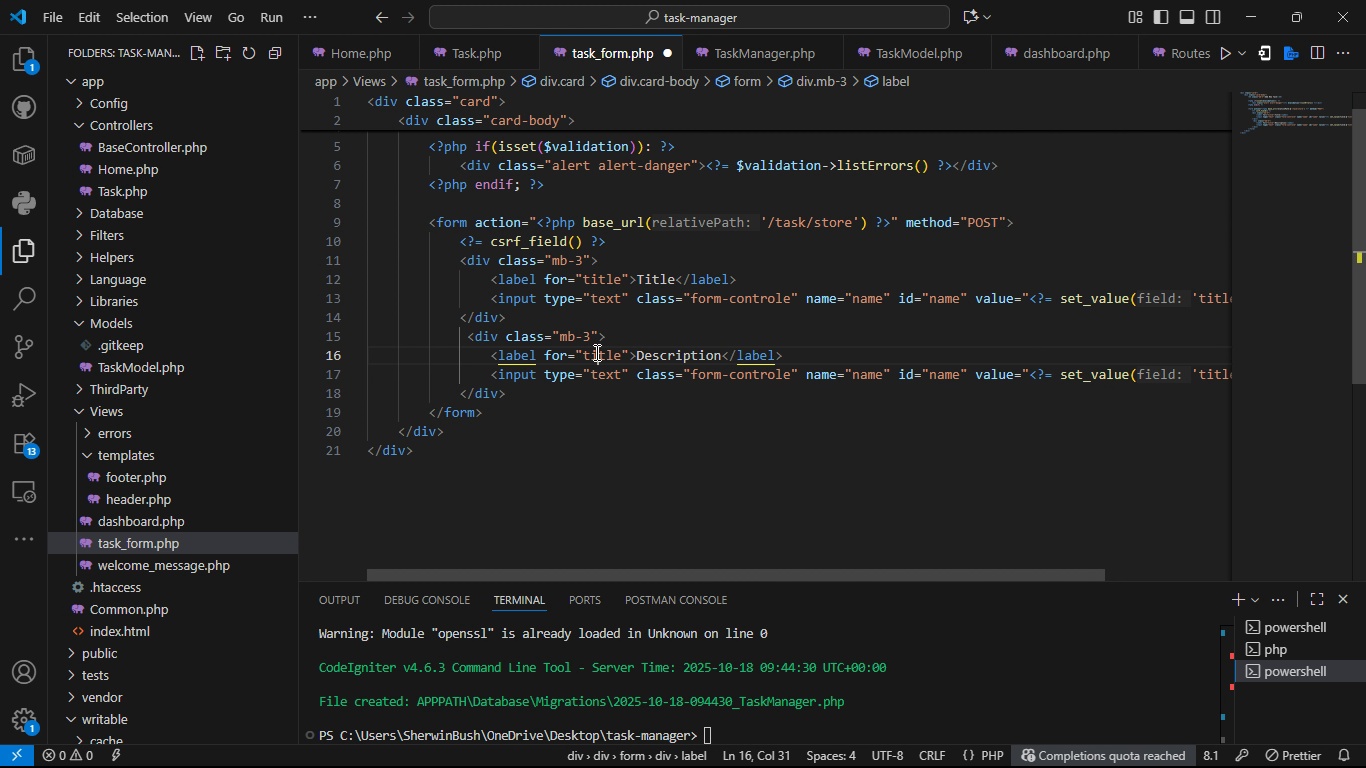 
double_click([595, 352])
 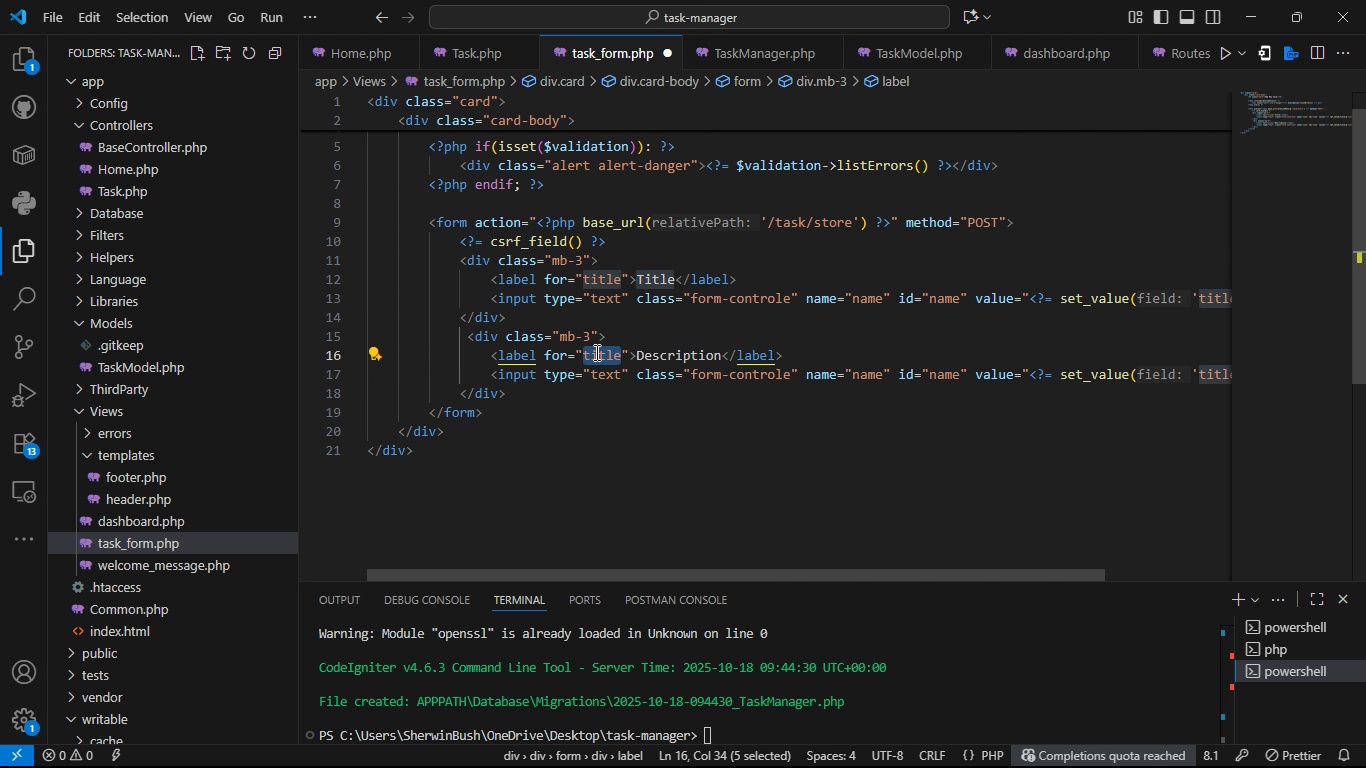 
type(fe)
key(Backspace)
key(Backspace)
type(description)
 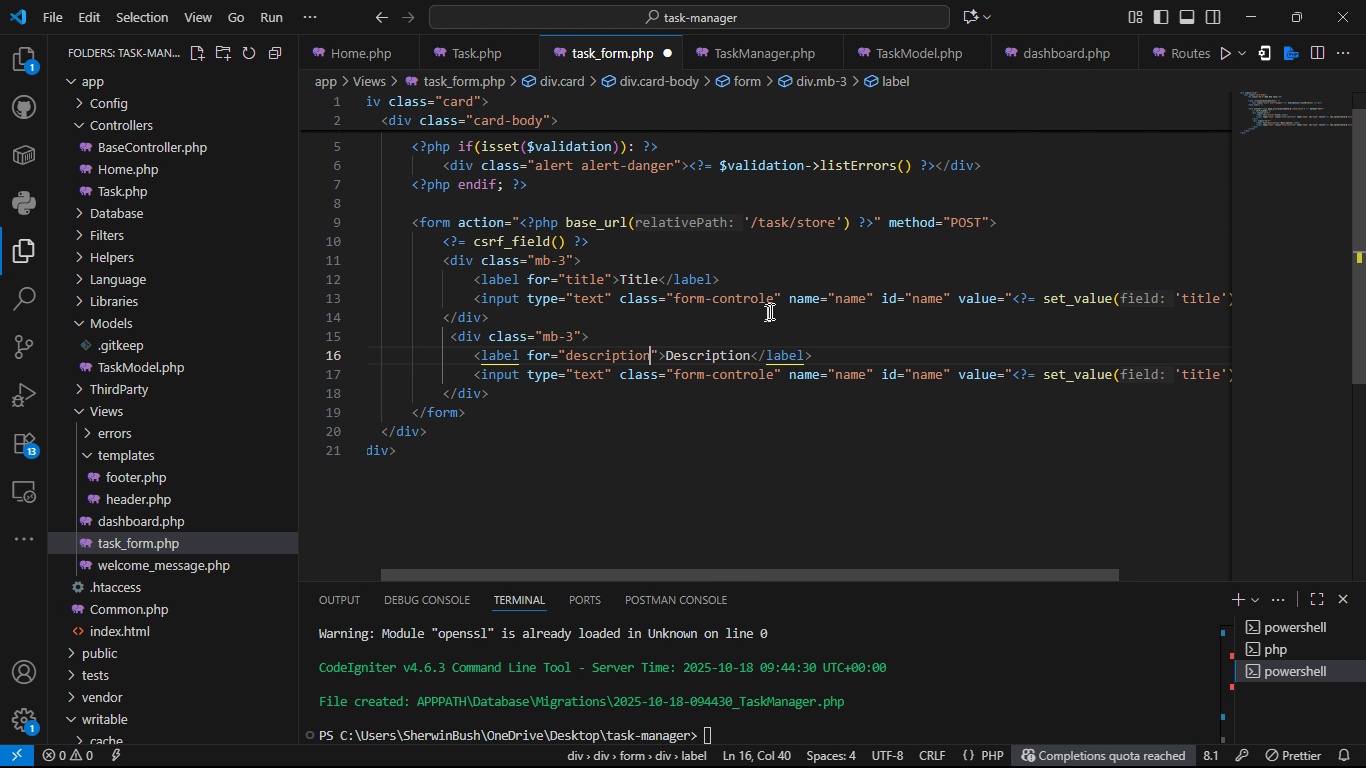 
left_click([773, 303])
 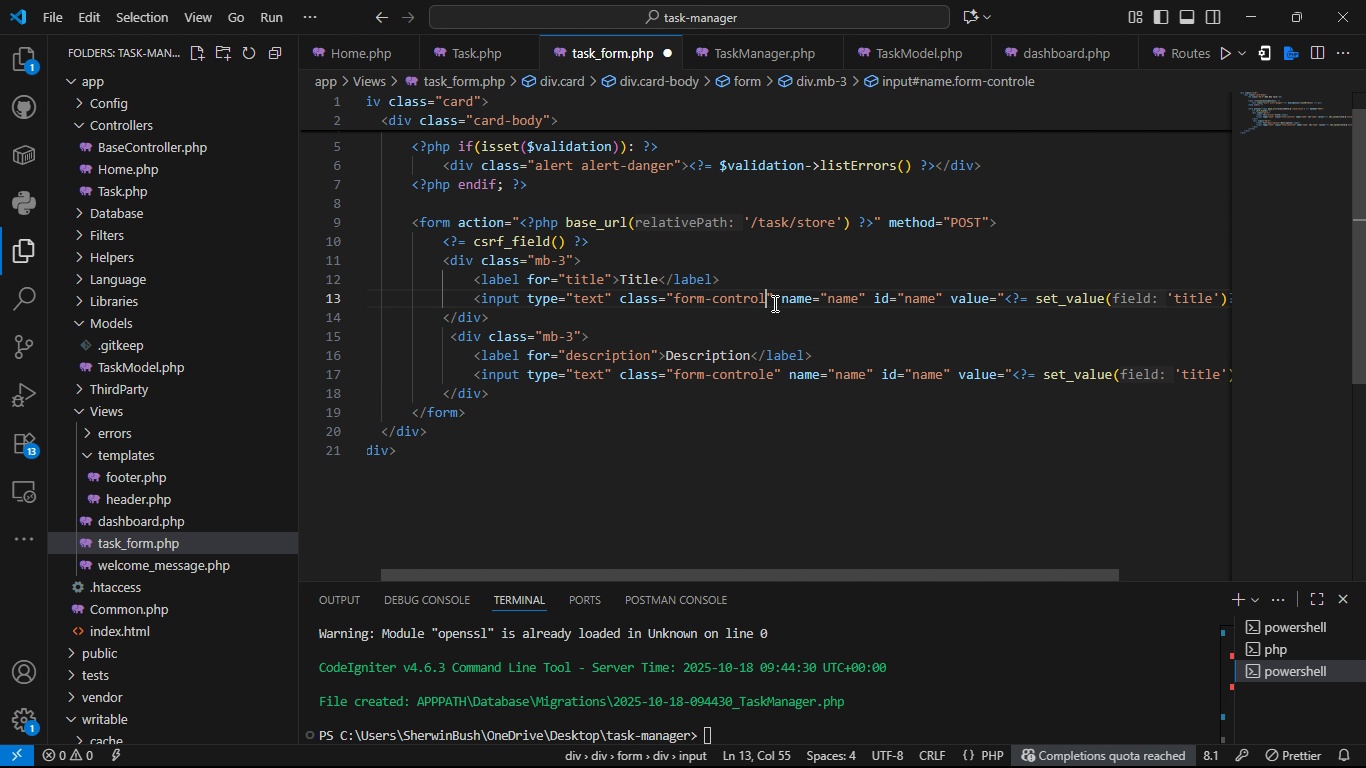 
key(Backspace)
 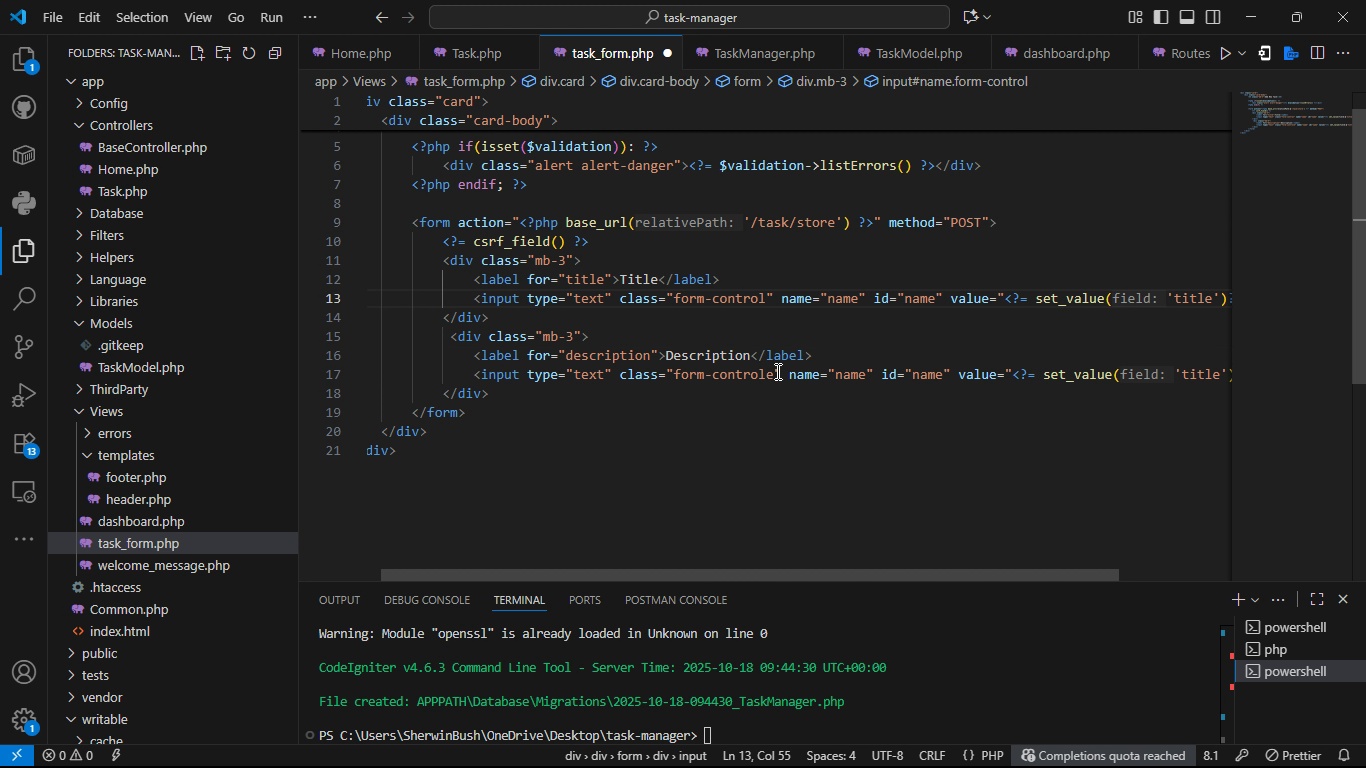 
left_click([776, 371])
 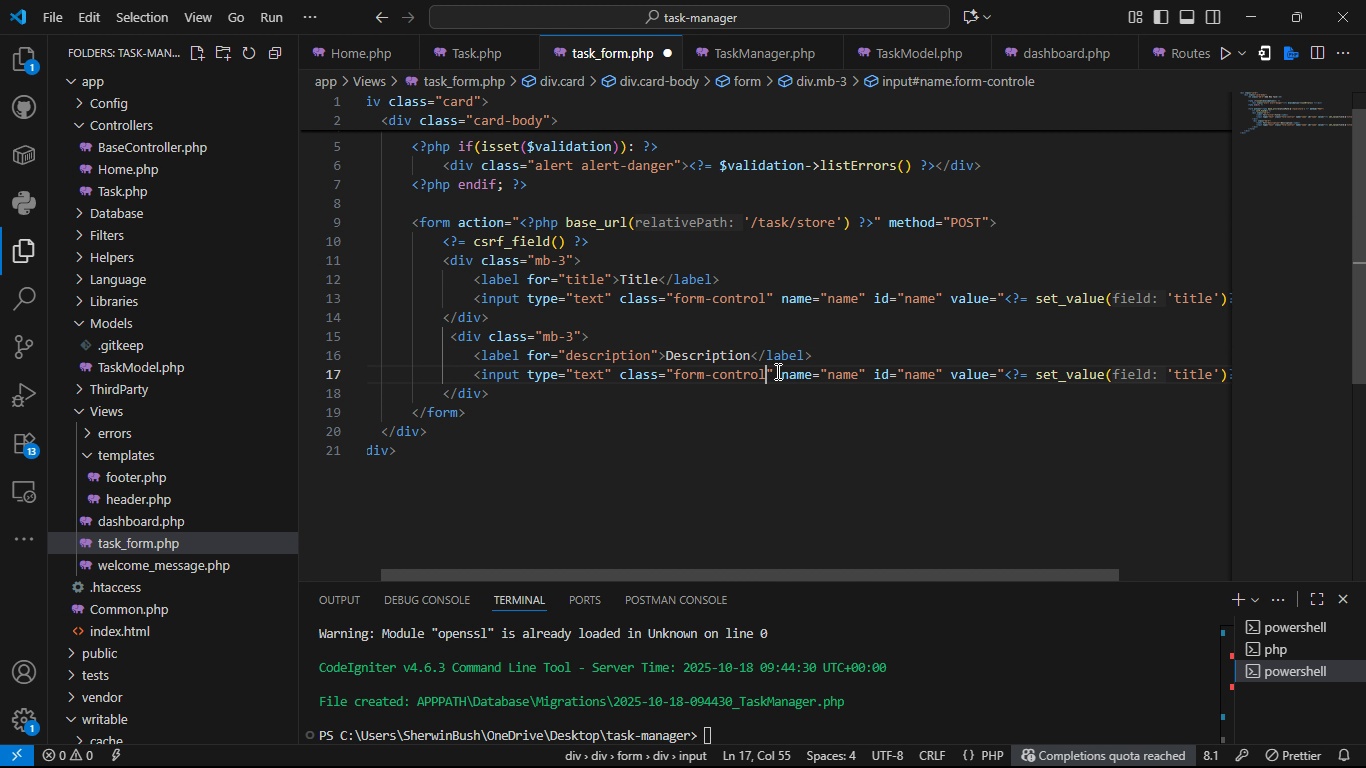 
key(Backspace)
 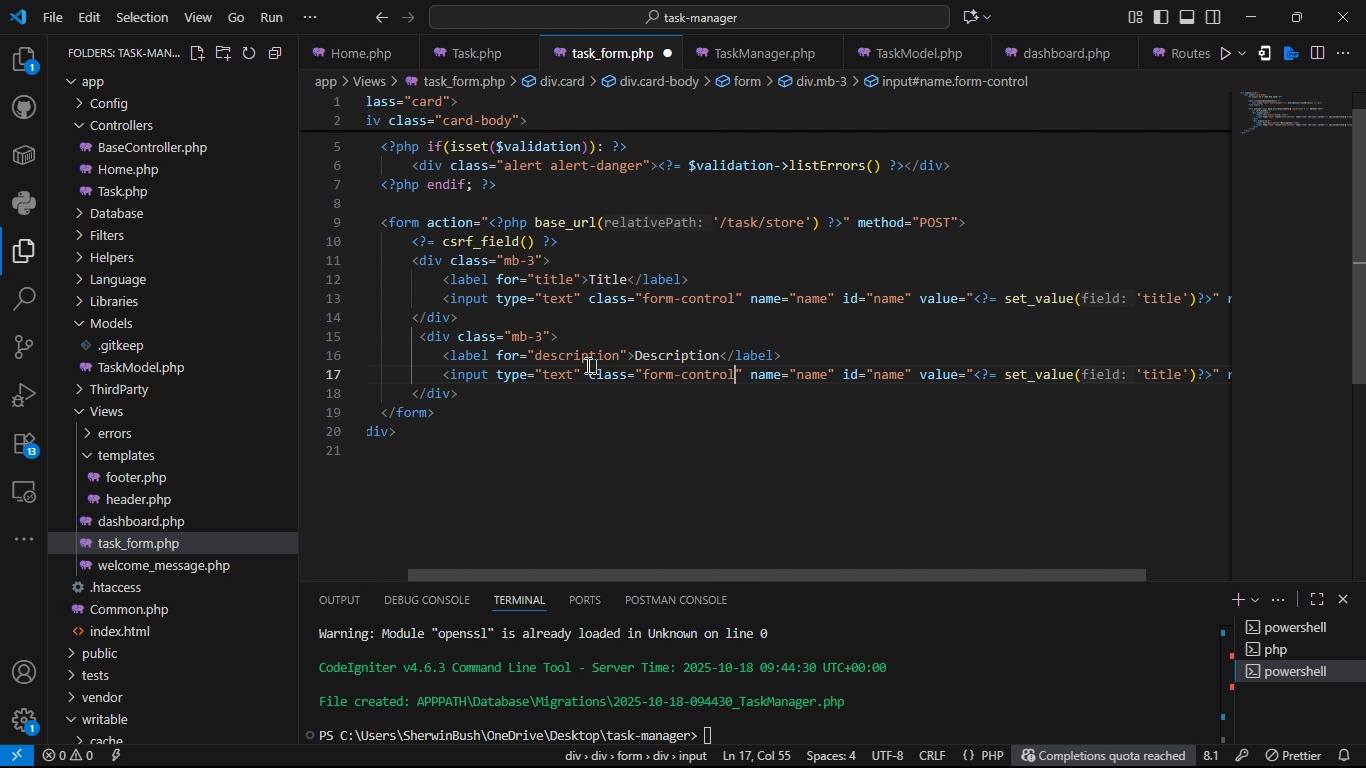 
left_click([578, 364])
 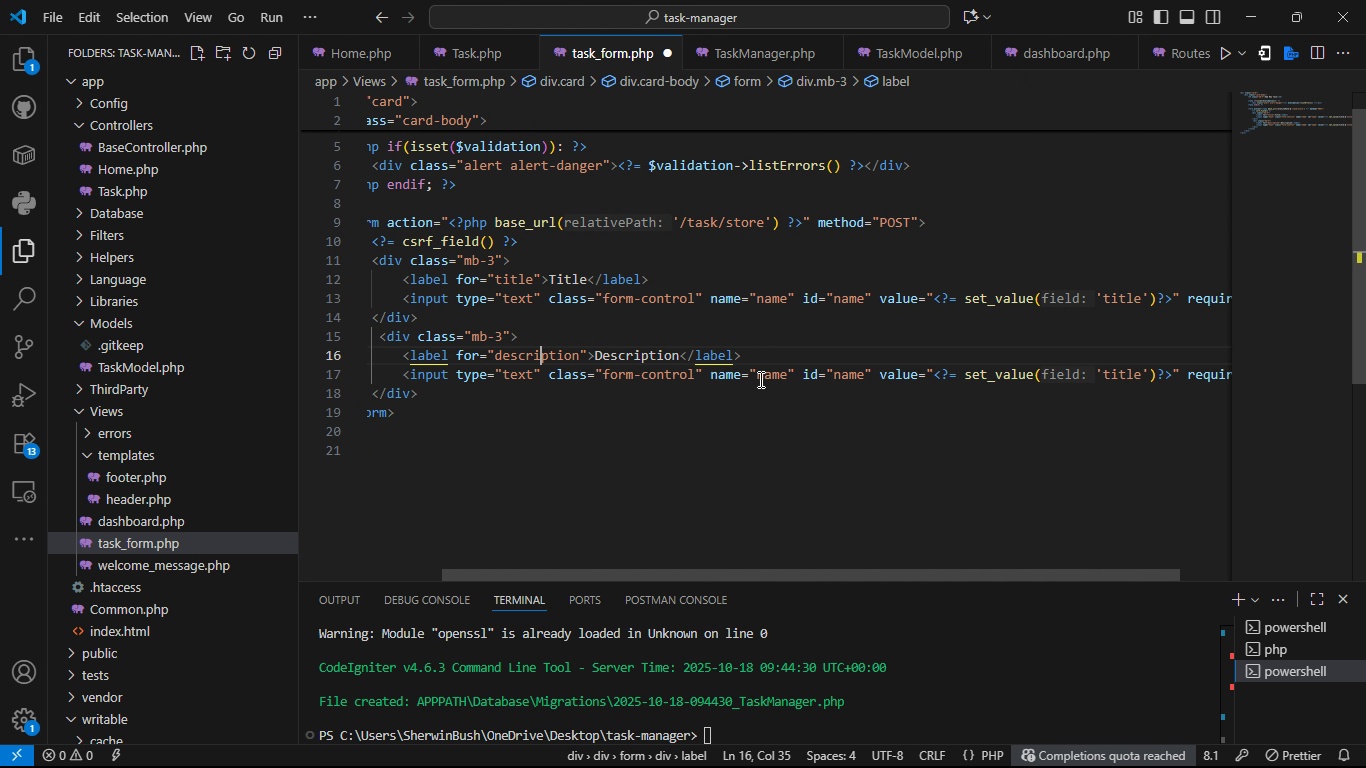 
left_click([759, 379])
 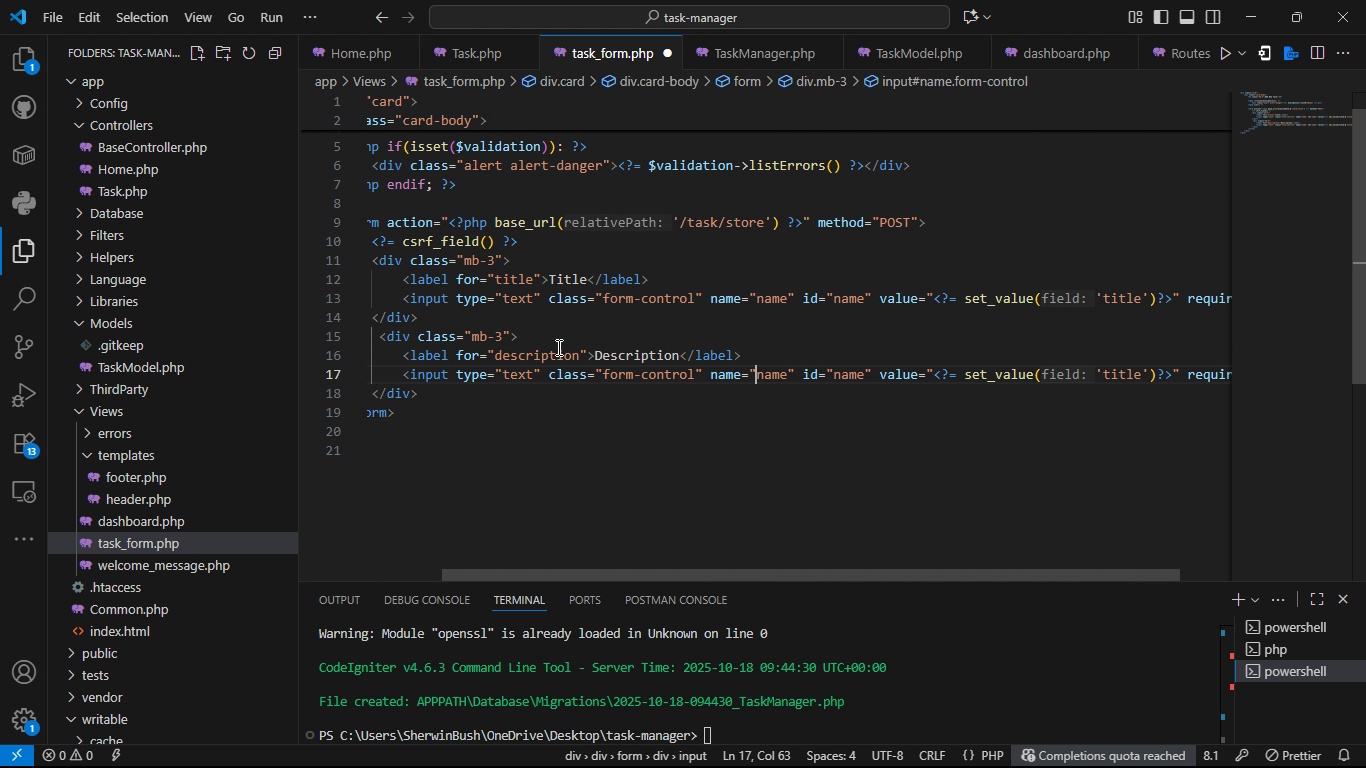 
left_click([557, 347])
 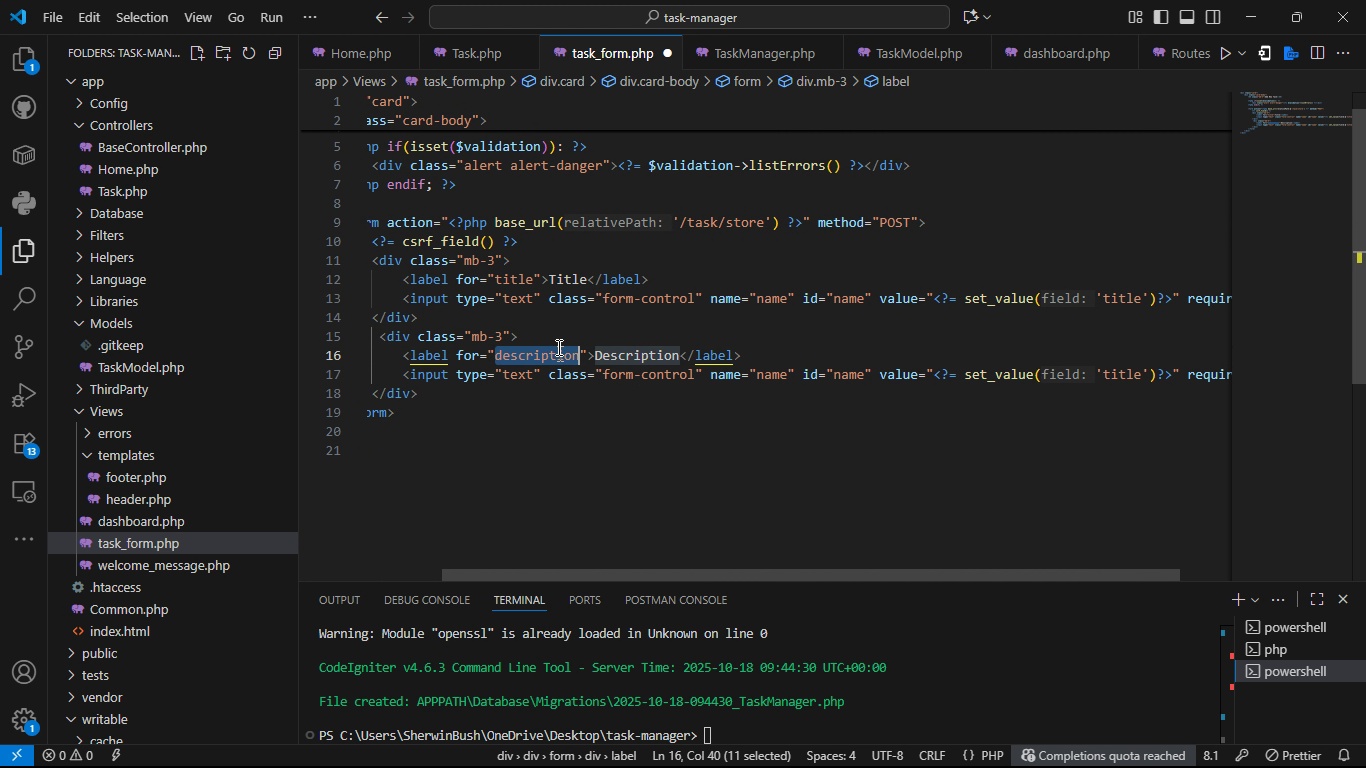 
double_click([557, 347])
 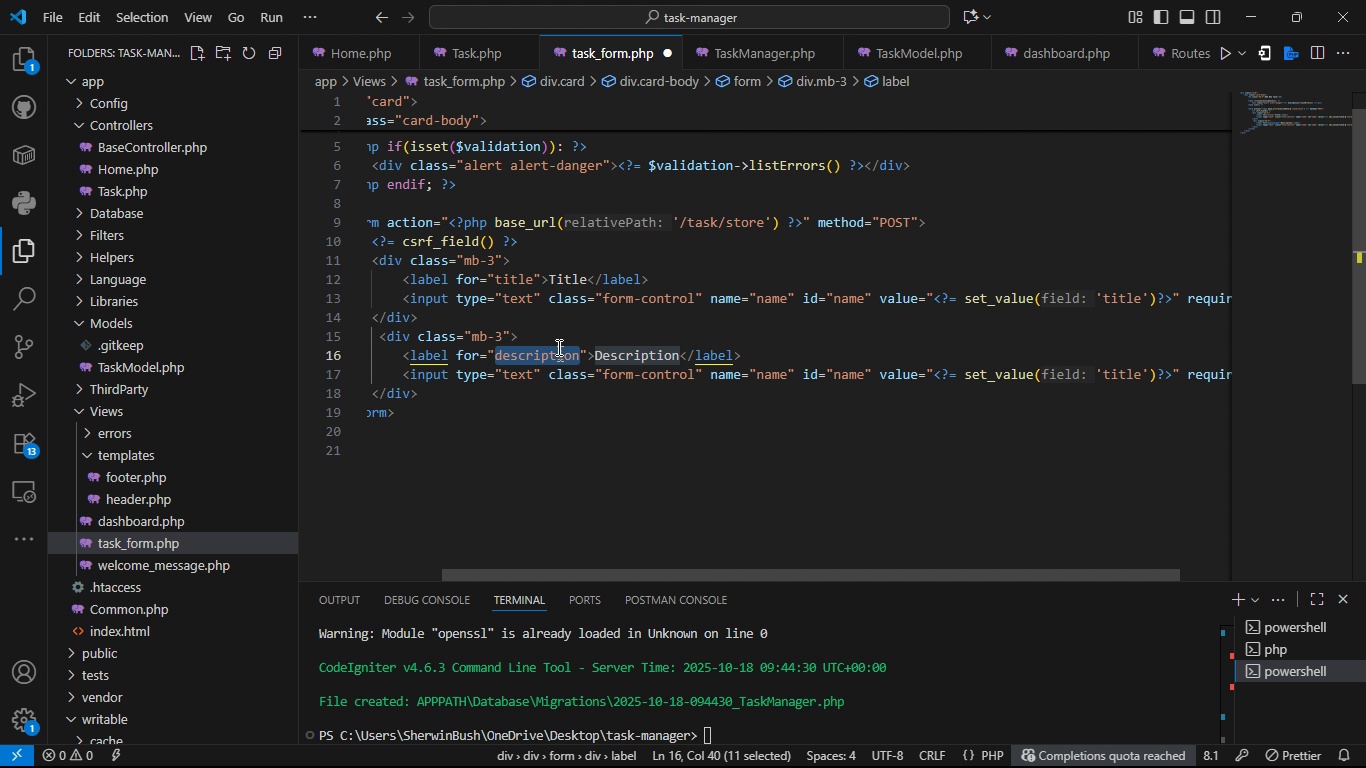 
key(Control+C)
 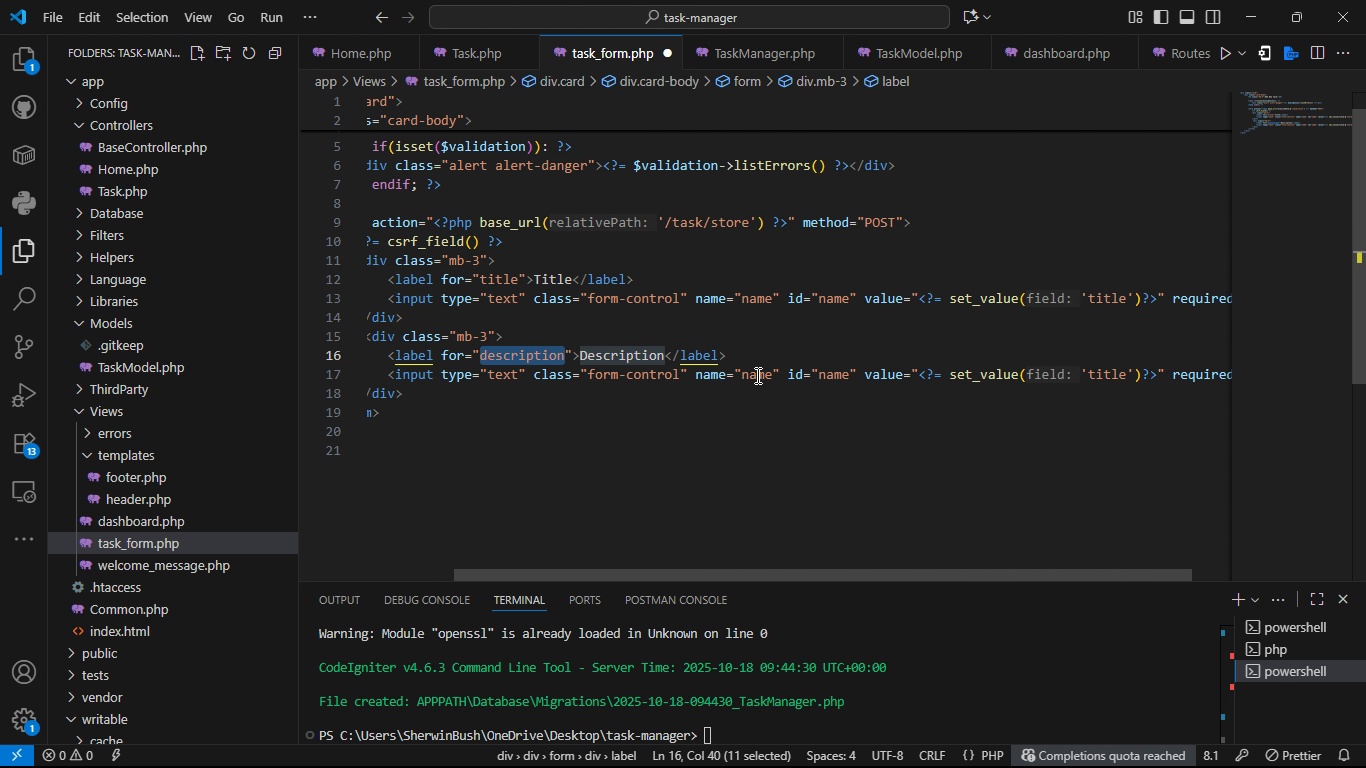 
left_click([756, 375])
 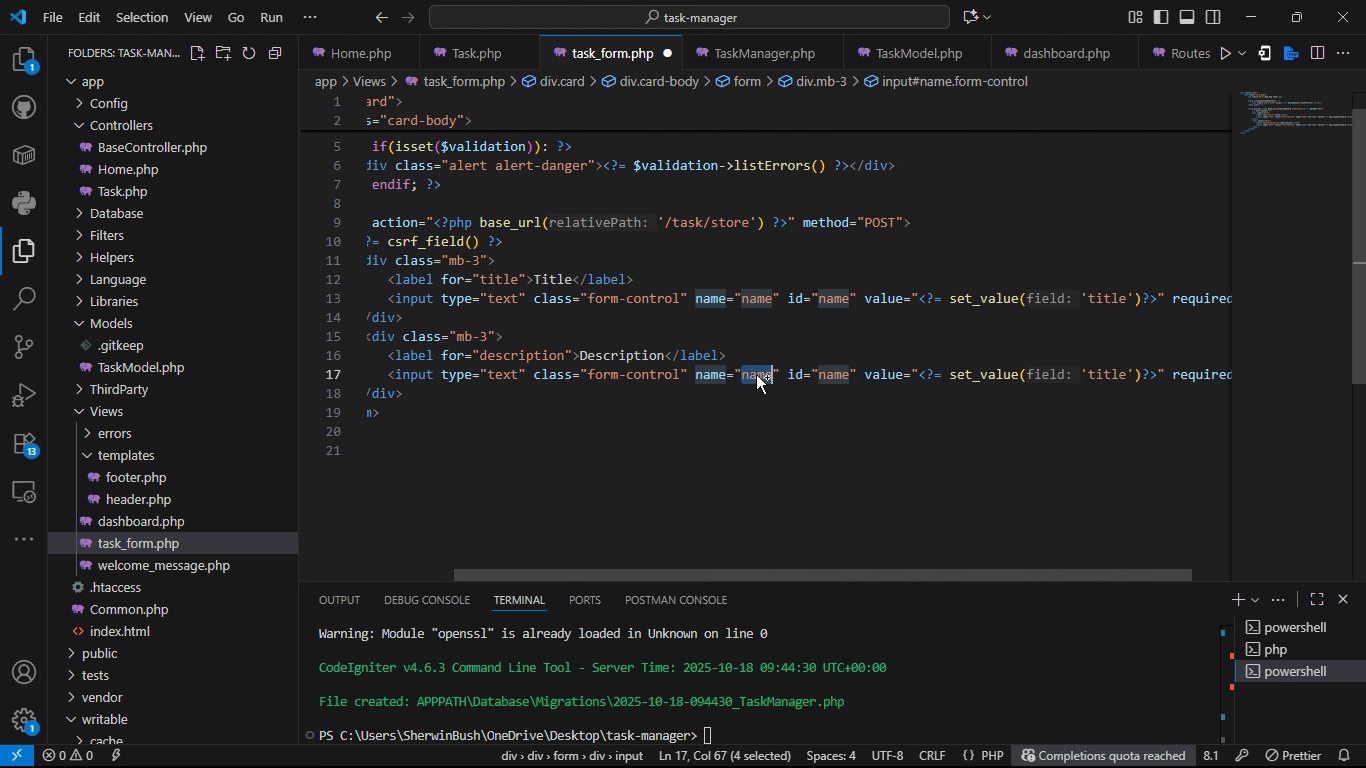 
double_click([756, 375])
 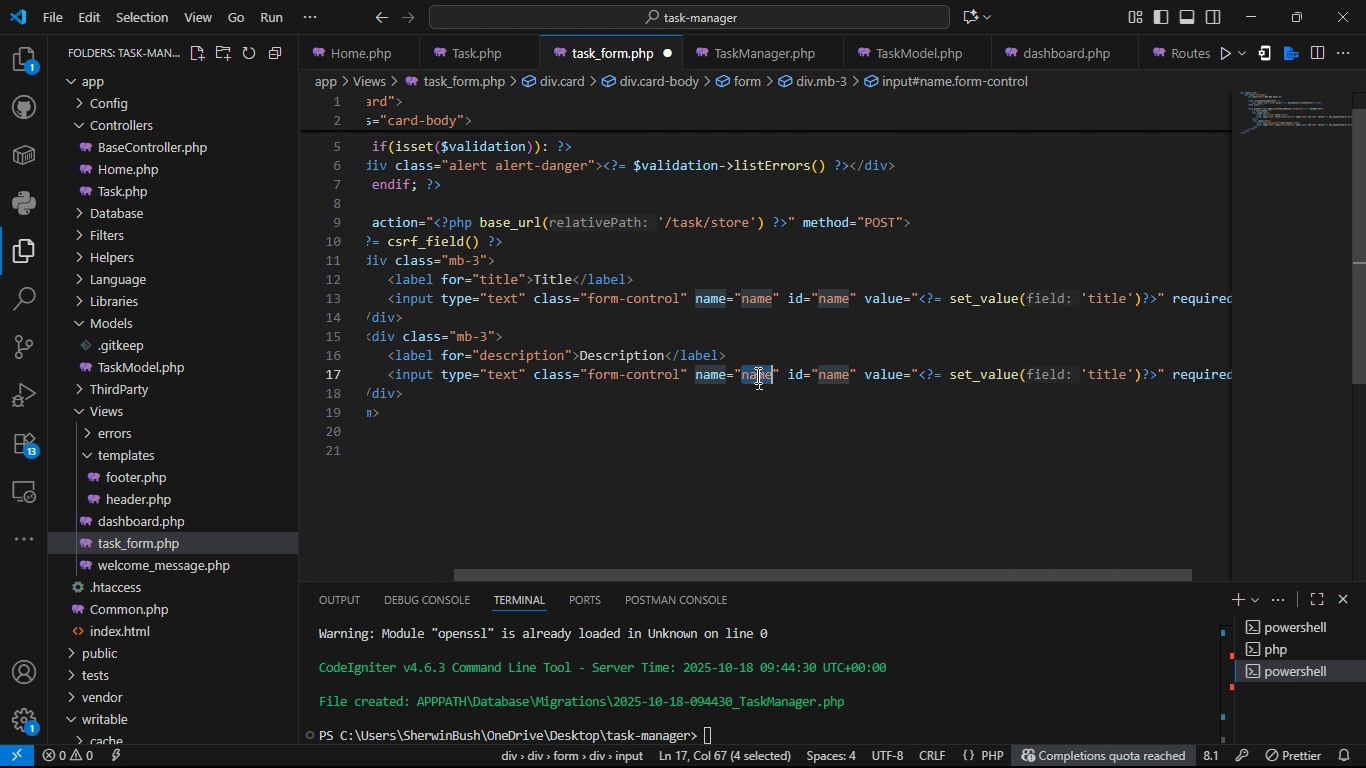 
key(Control+V)
 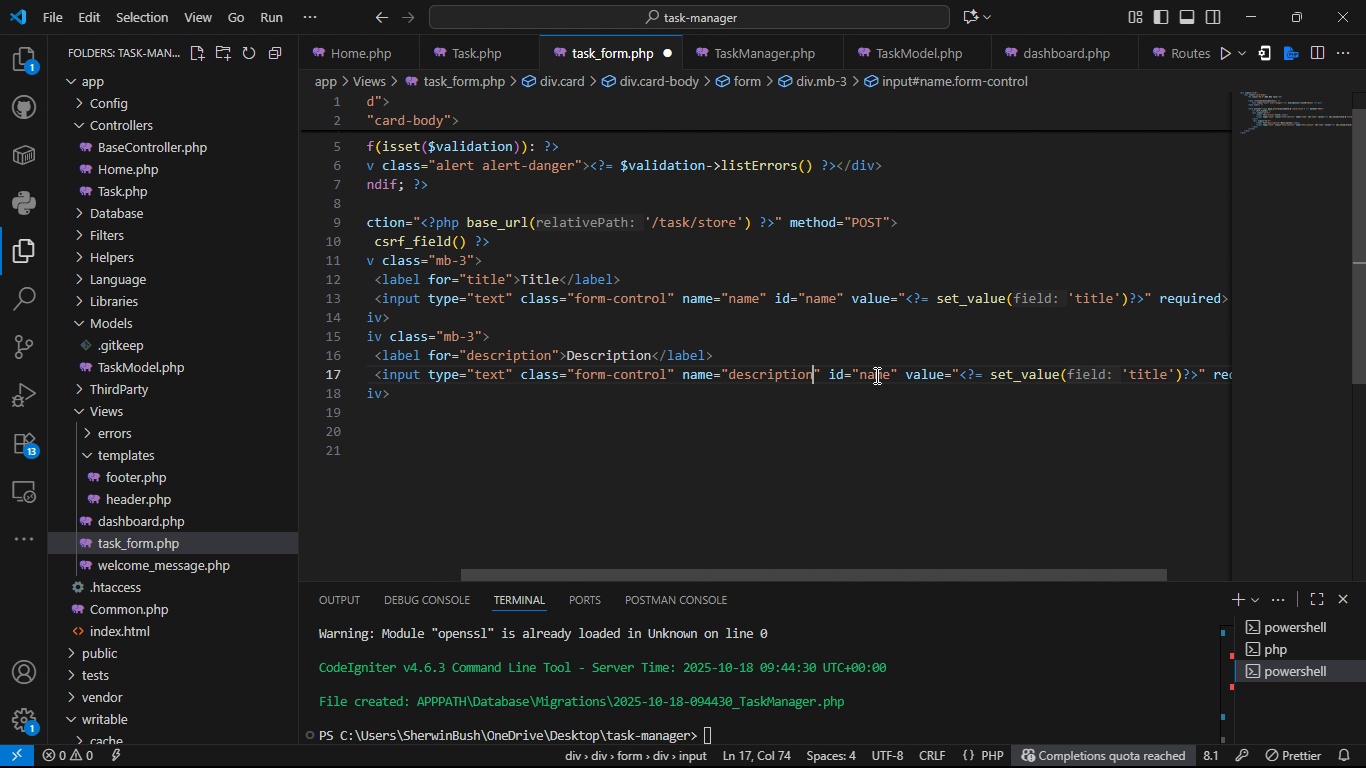 
double_click([875, 375])
 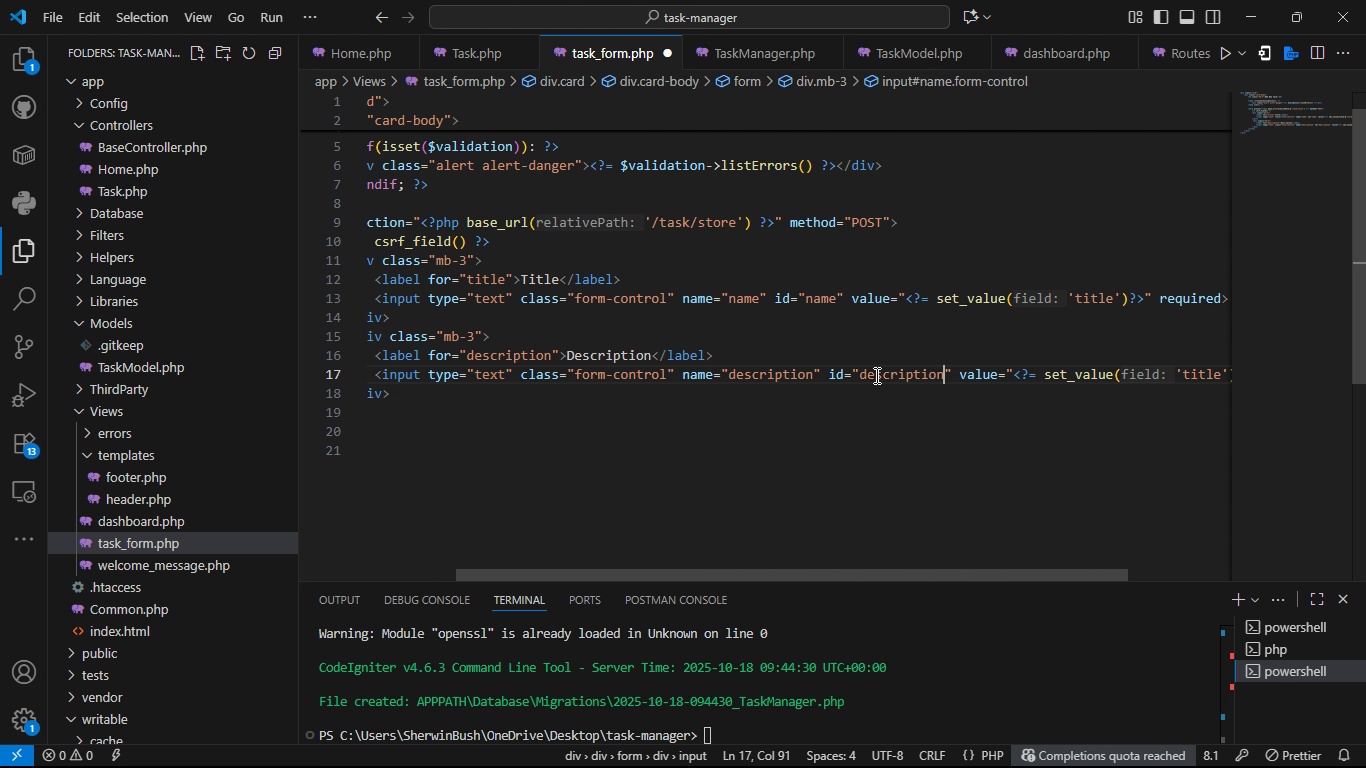 
key(Control+V)
 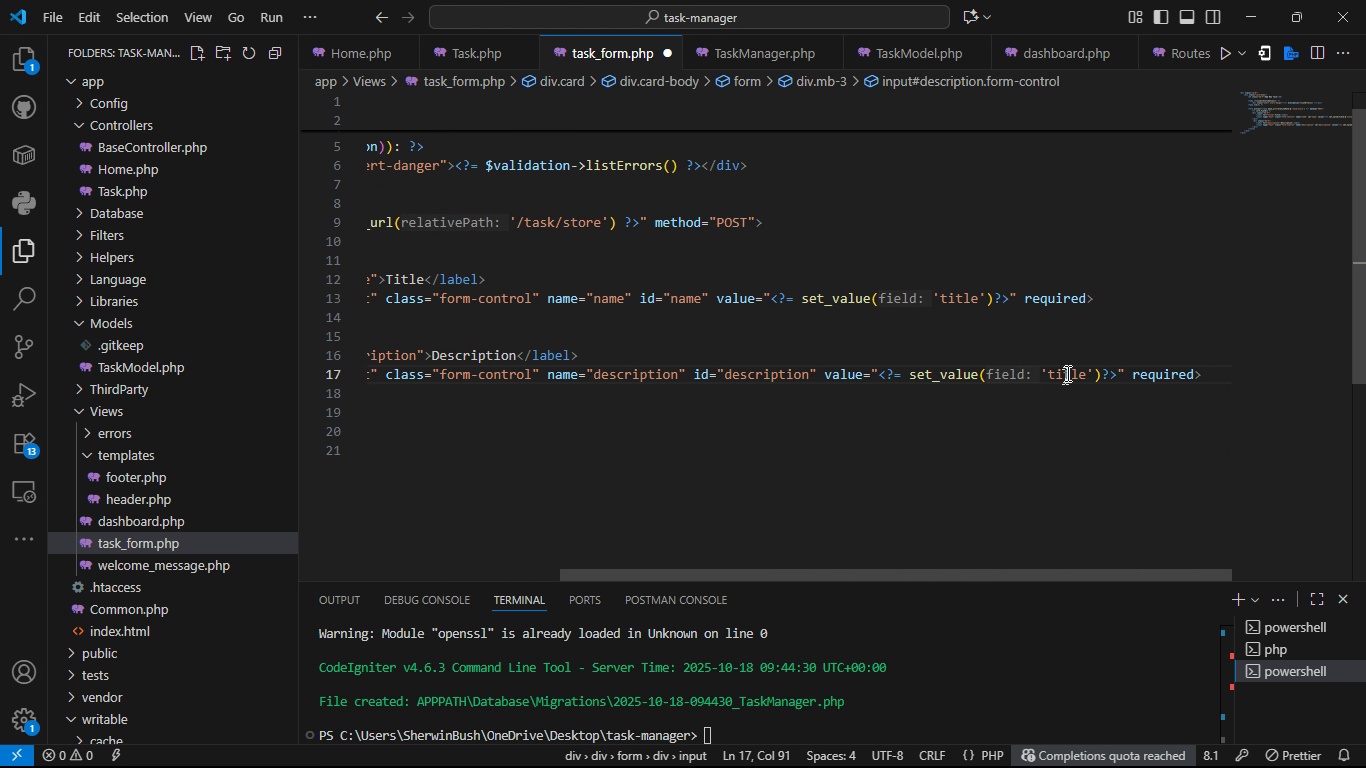 
left_click([1066, 373])
 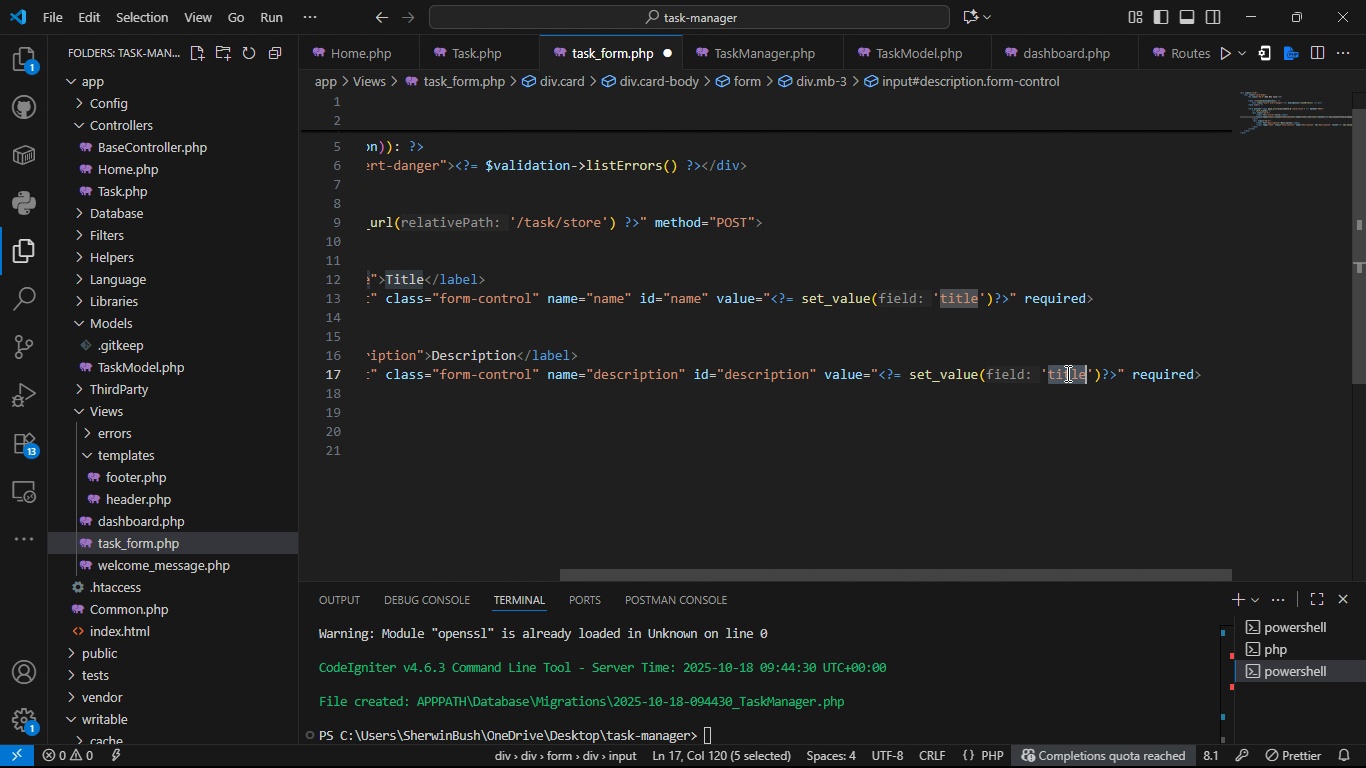 
double_click([1066, 373])
 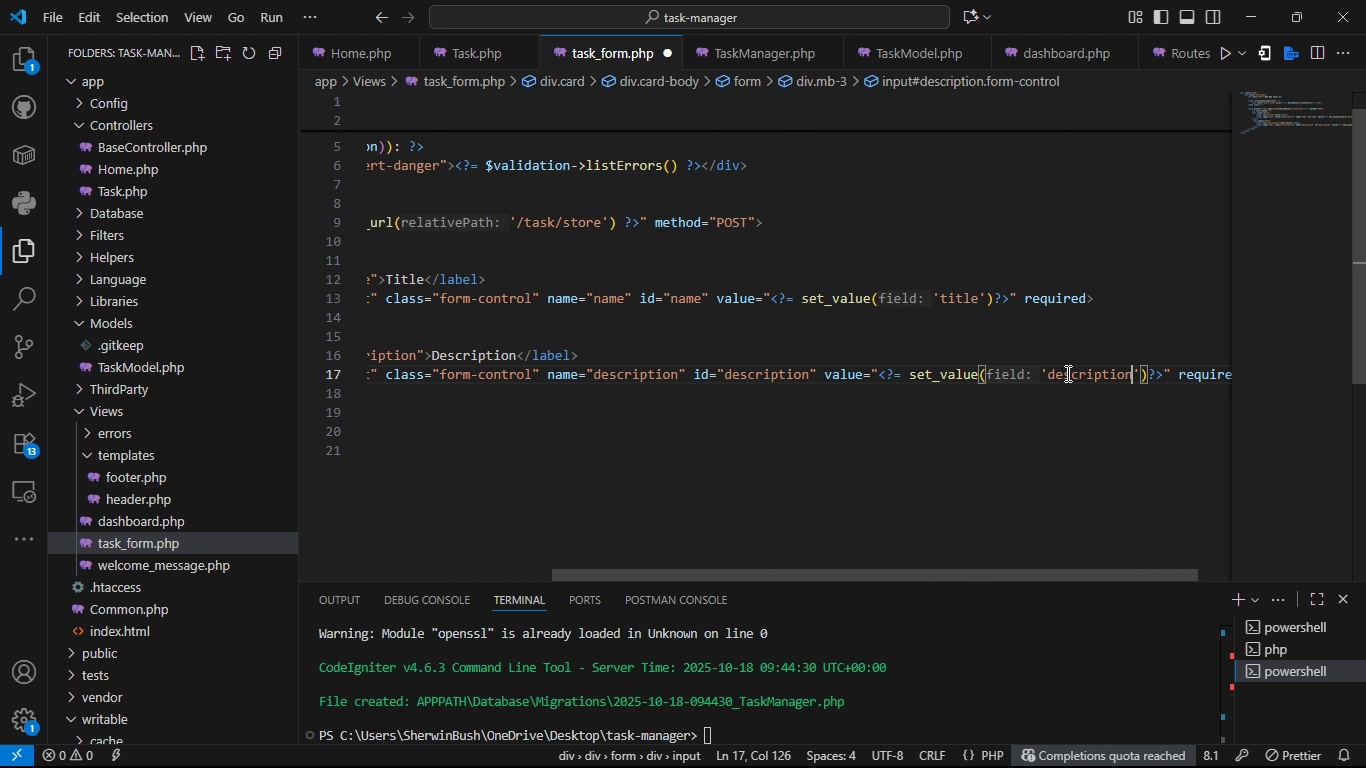 
key(Control+V)
 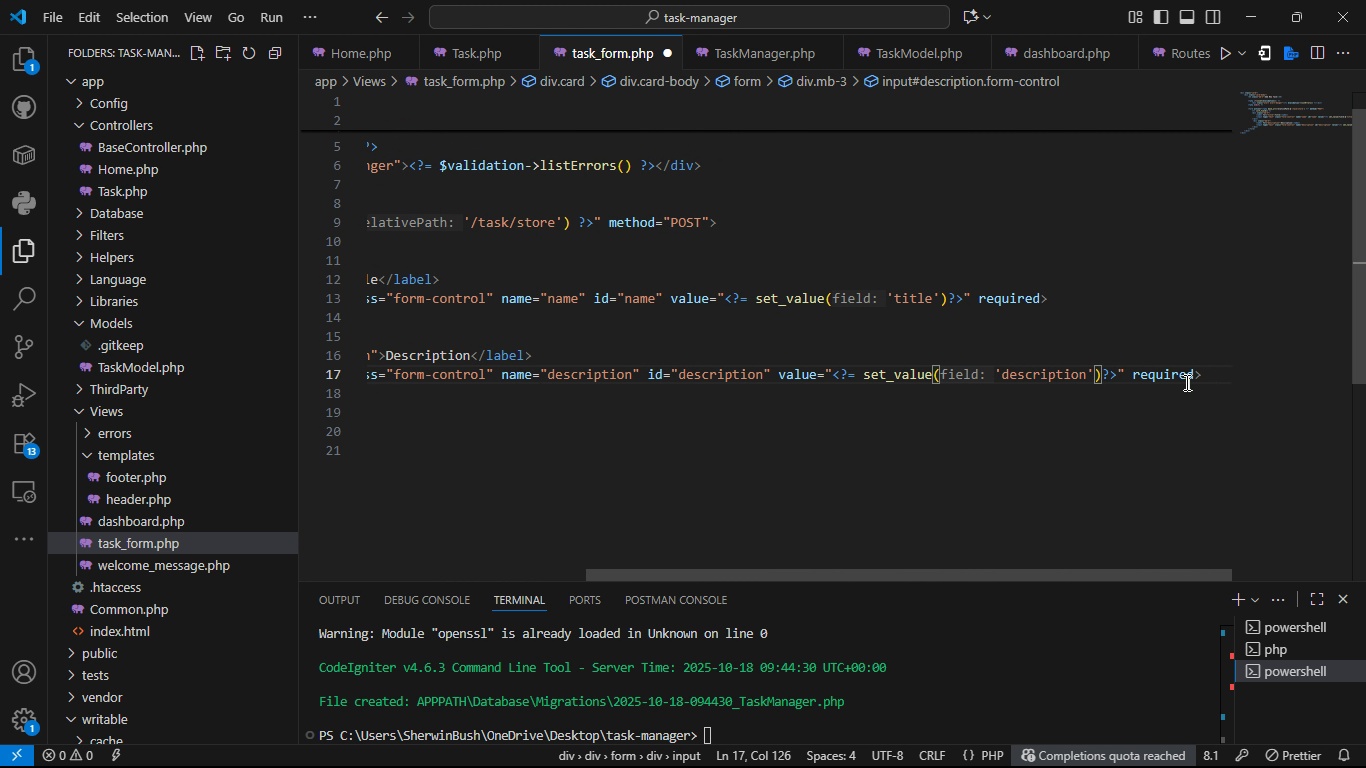 
double_click([1180, 376])
 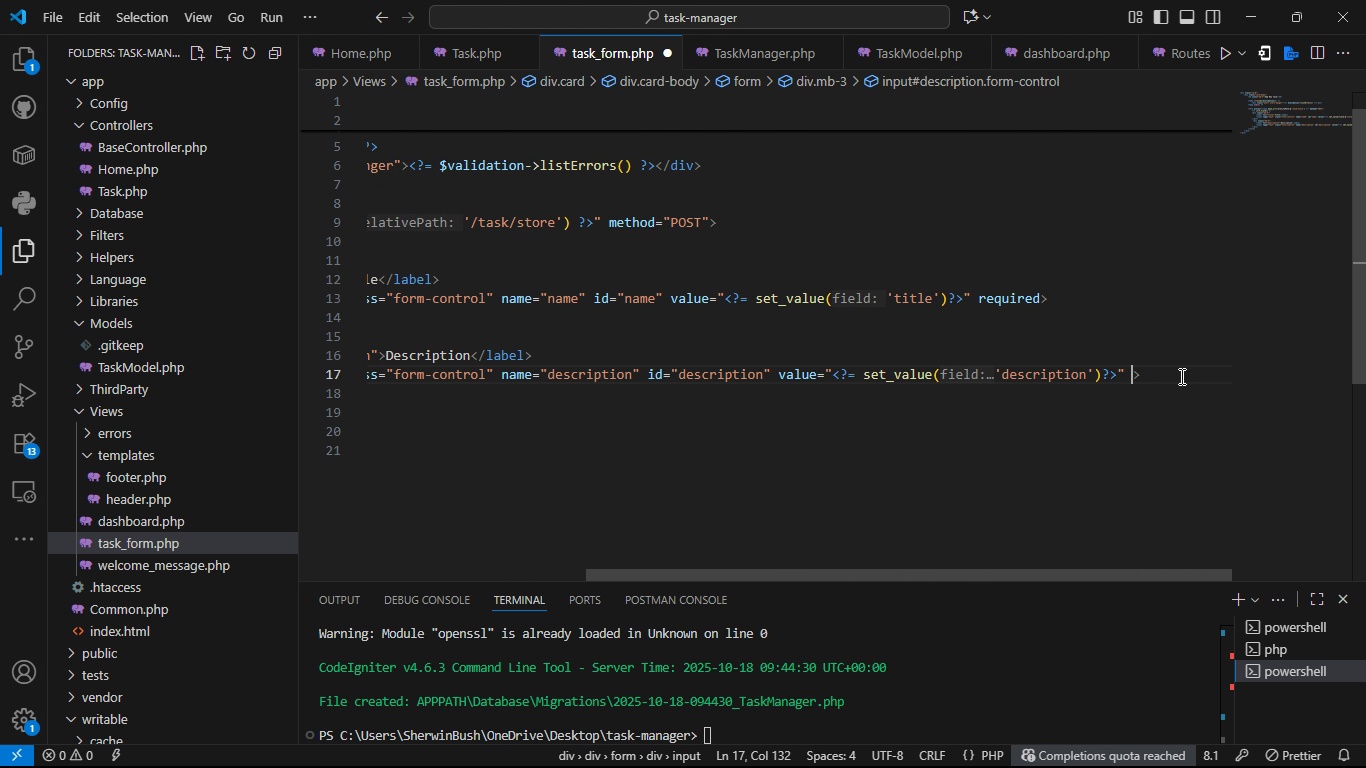 
key(Backspace)
 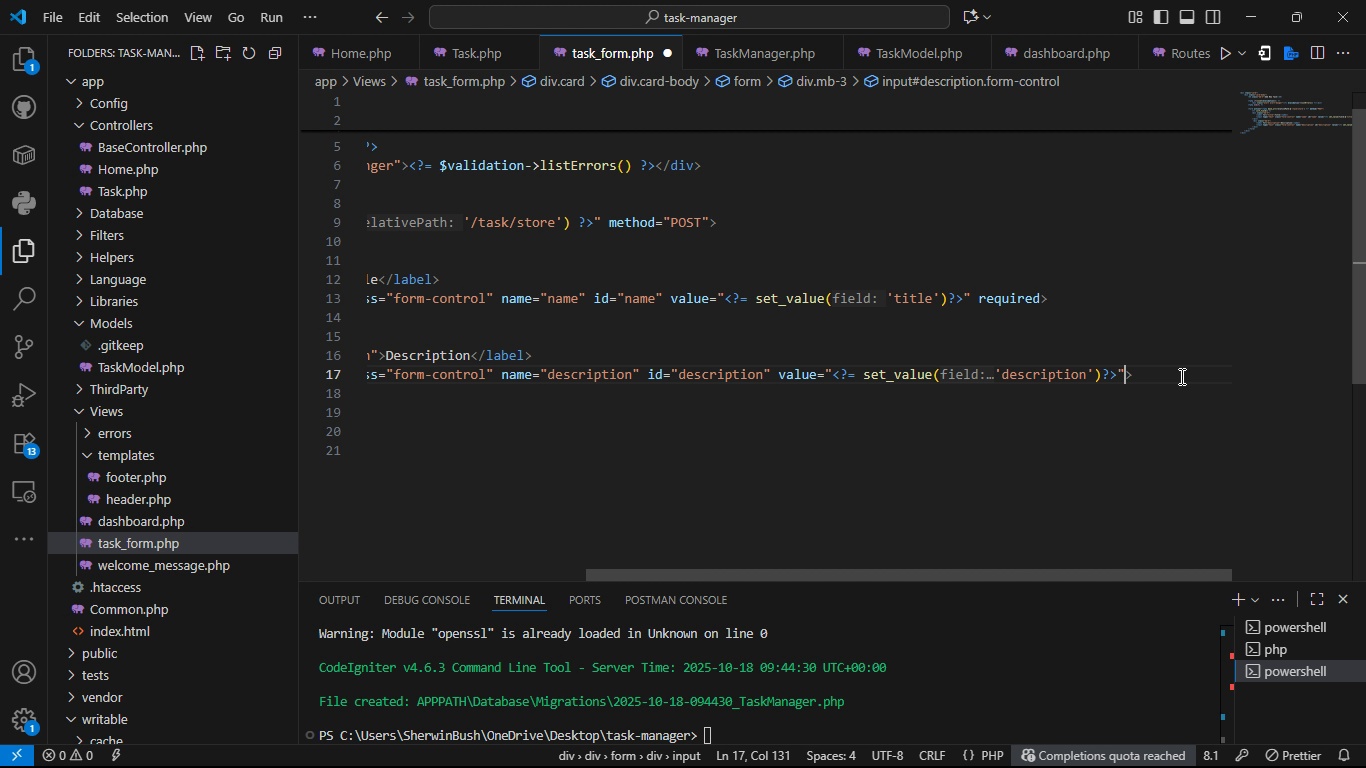 
key(Backspace)
 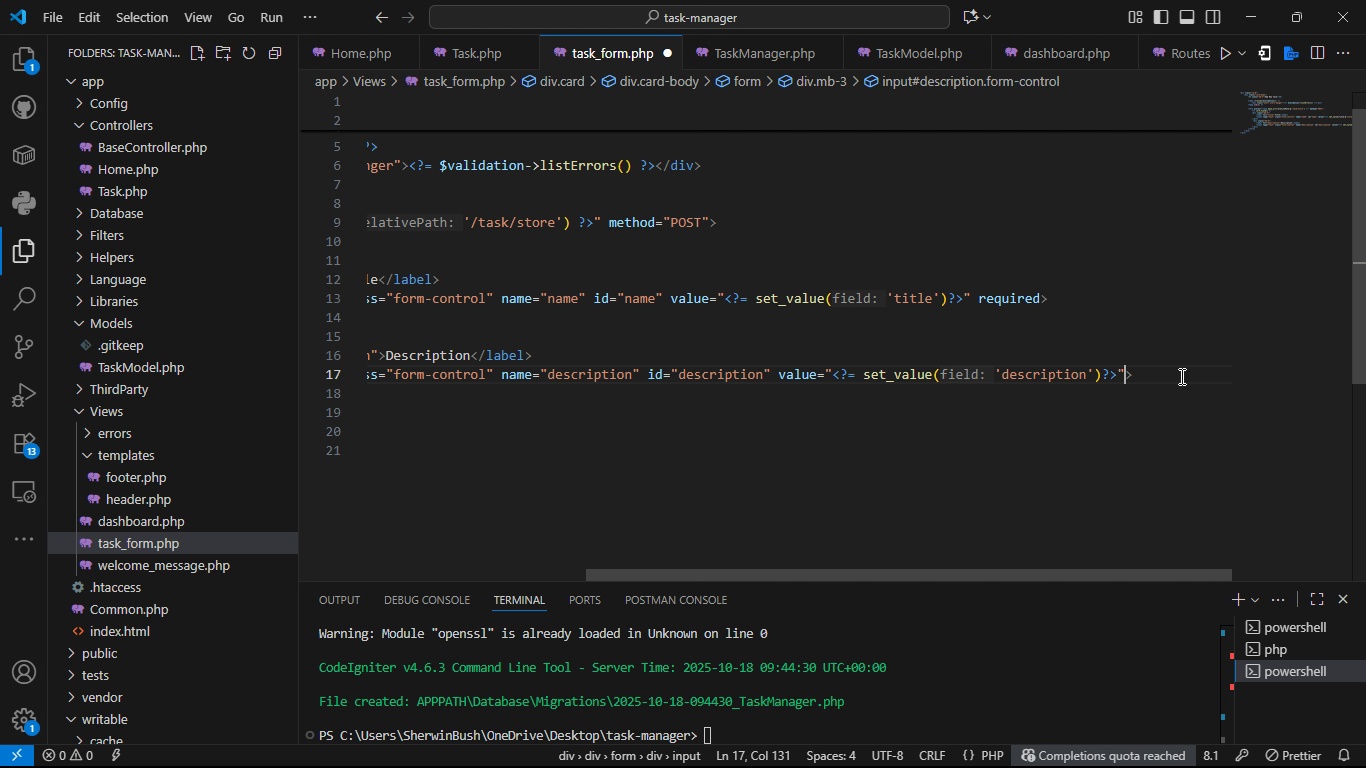 
wait(12.05)
 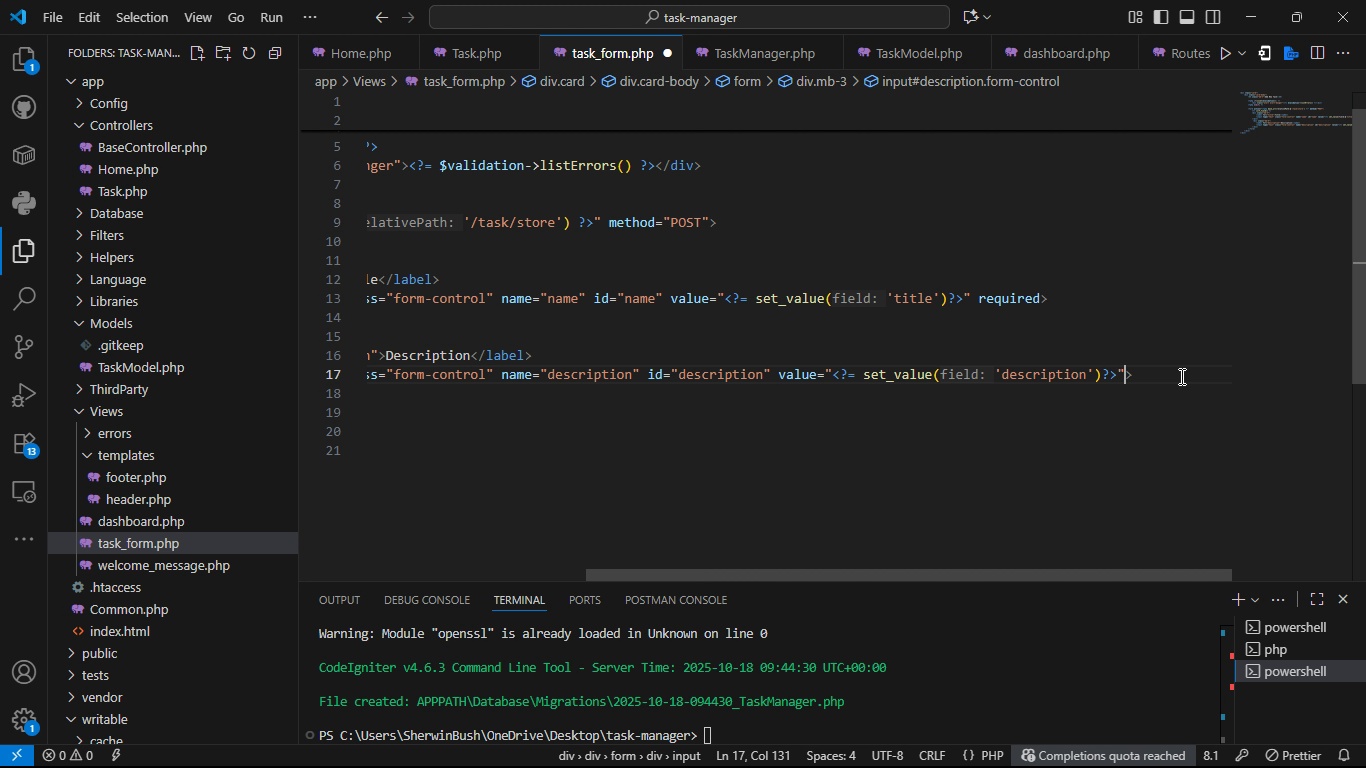 
double_click([523, 380])
 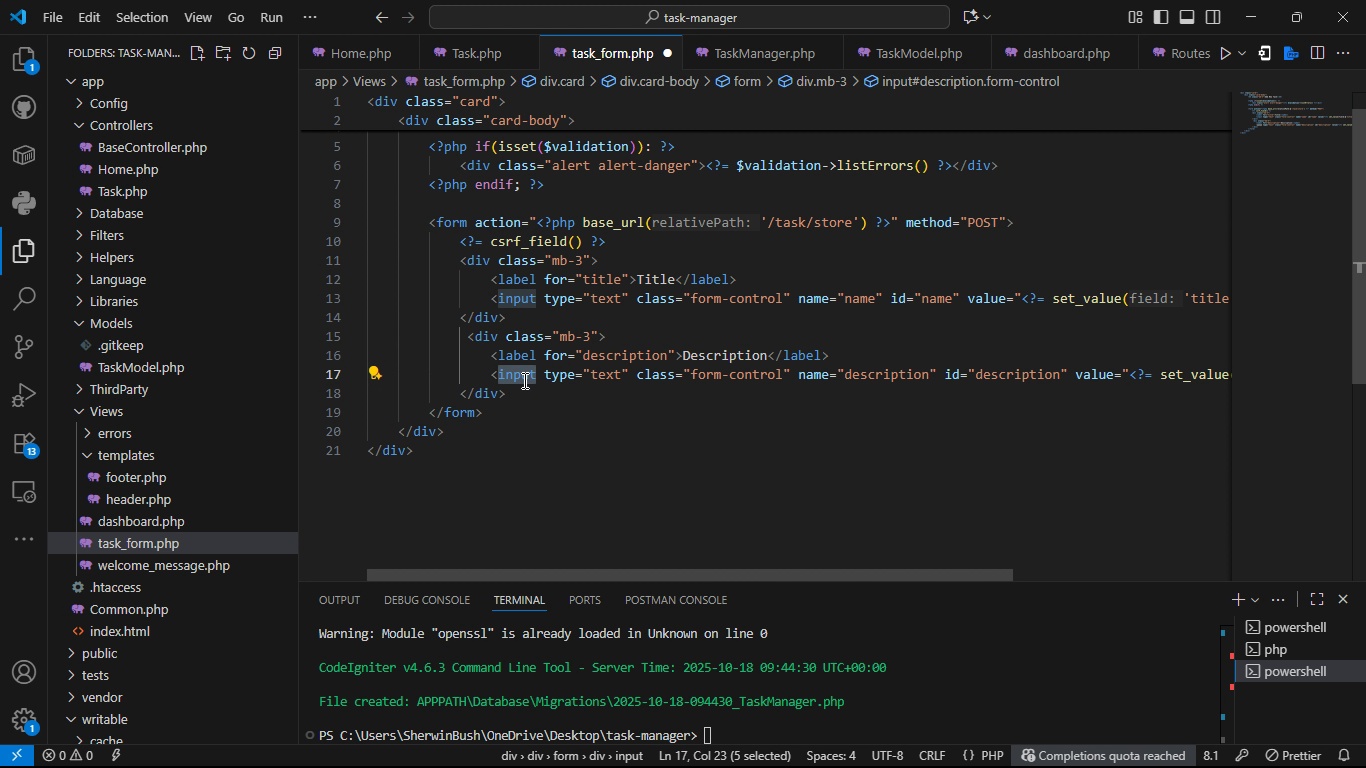 
type(text)
key(Tab)
 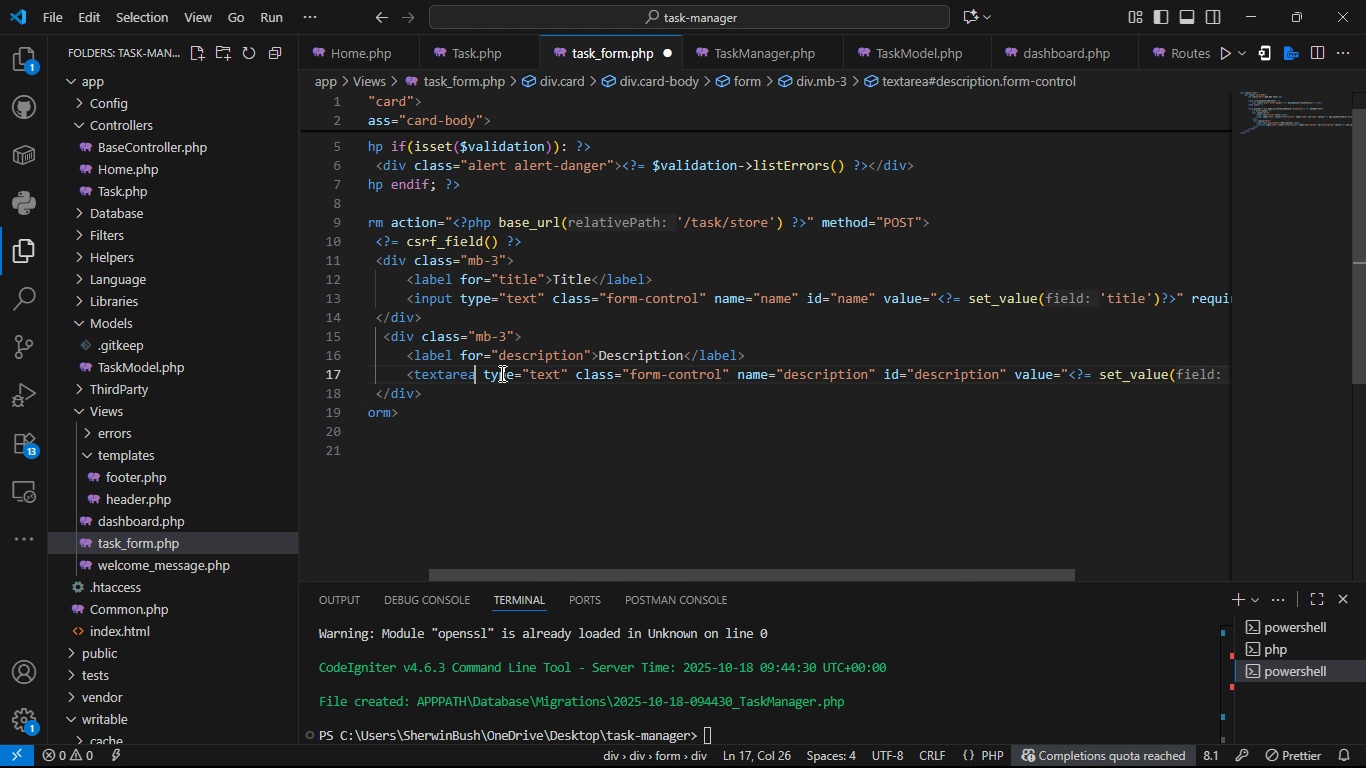 
wait(5.38)
 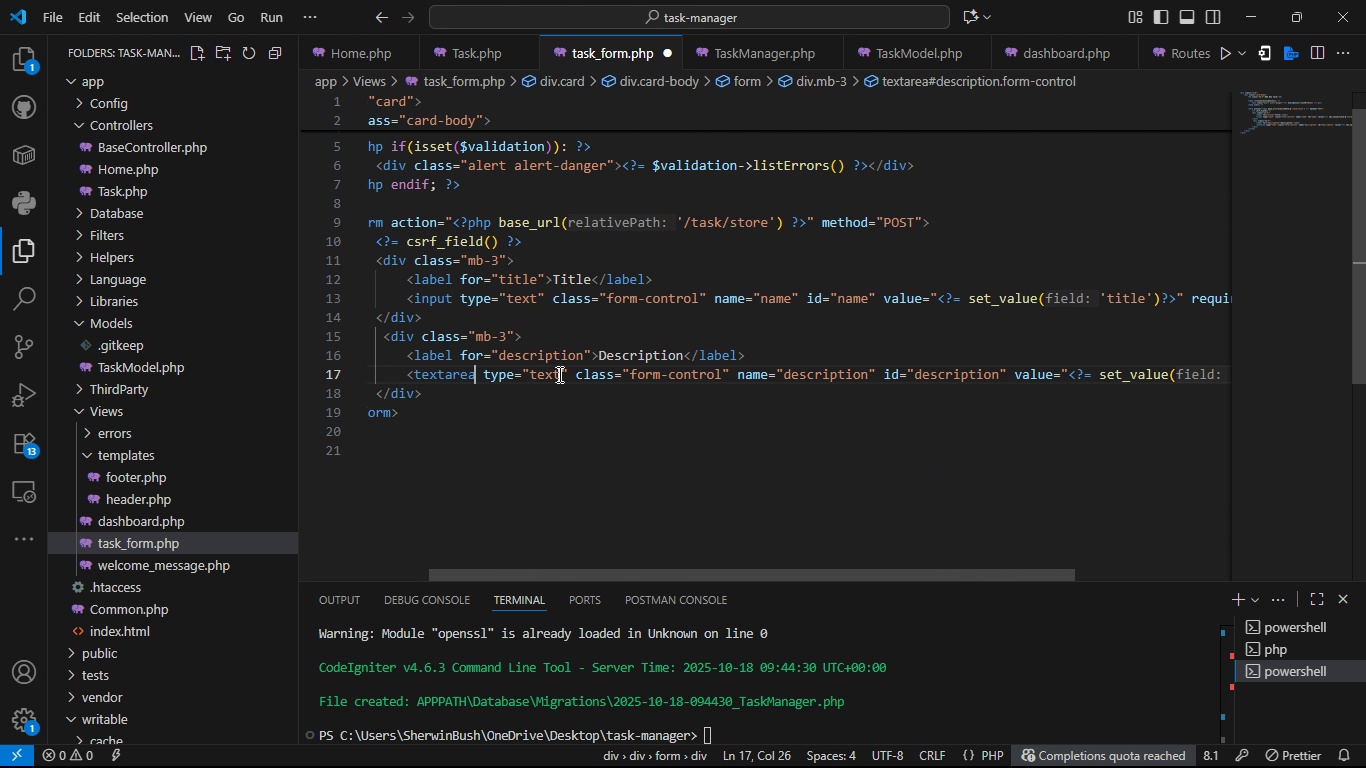 
key(ArrowRight)
 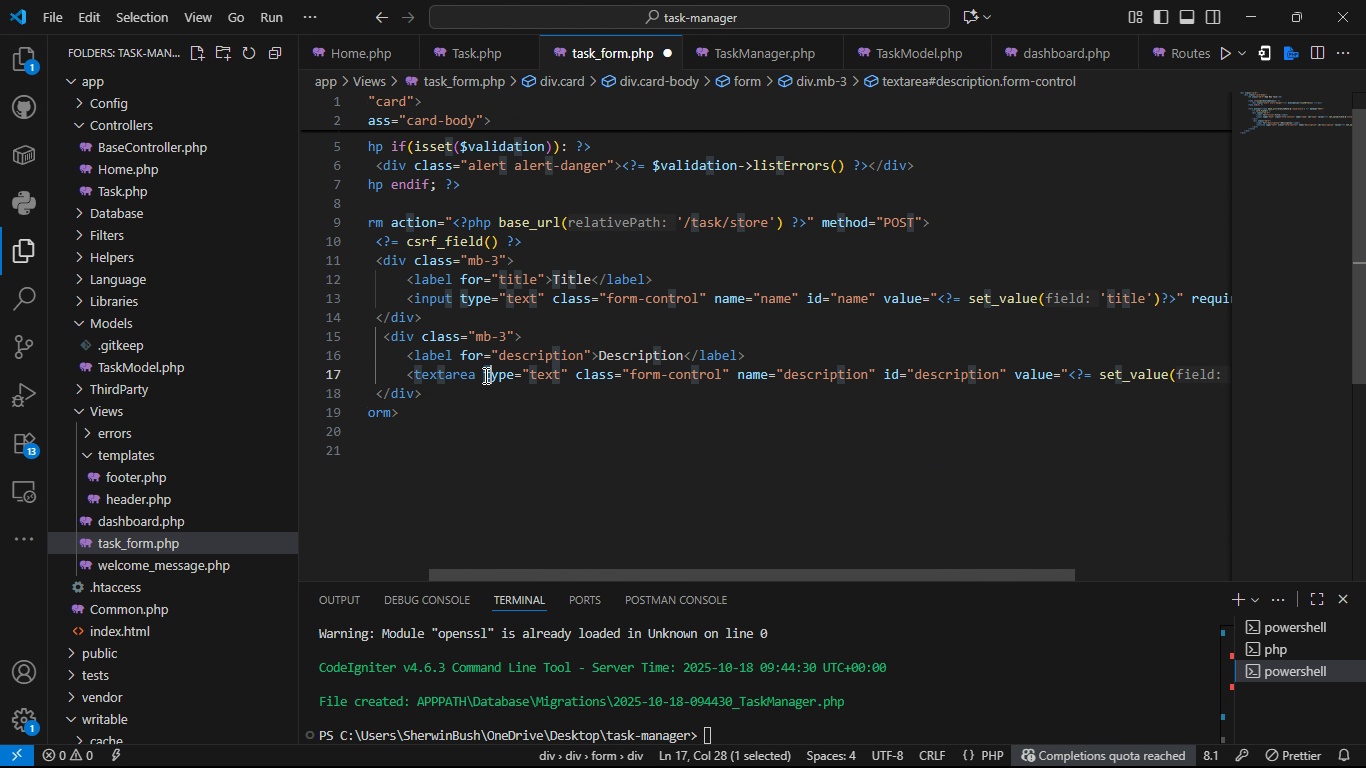 
hold_key(key=ArrowRight, duration=0.8)
 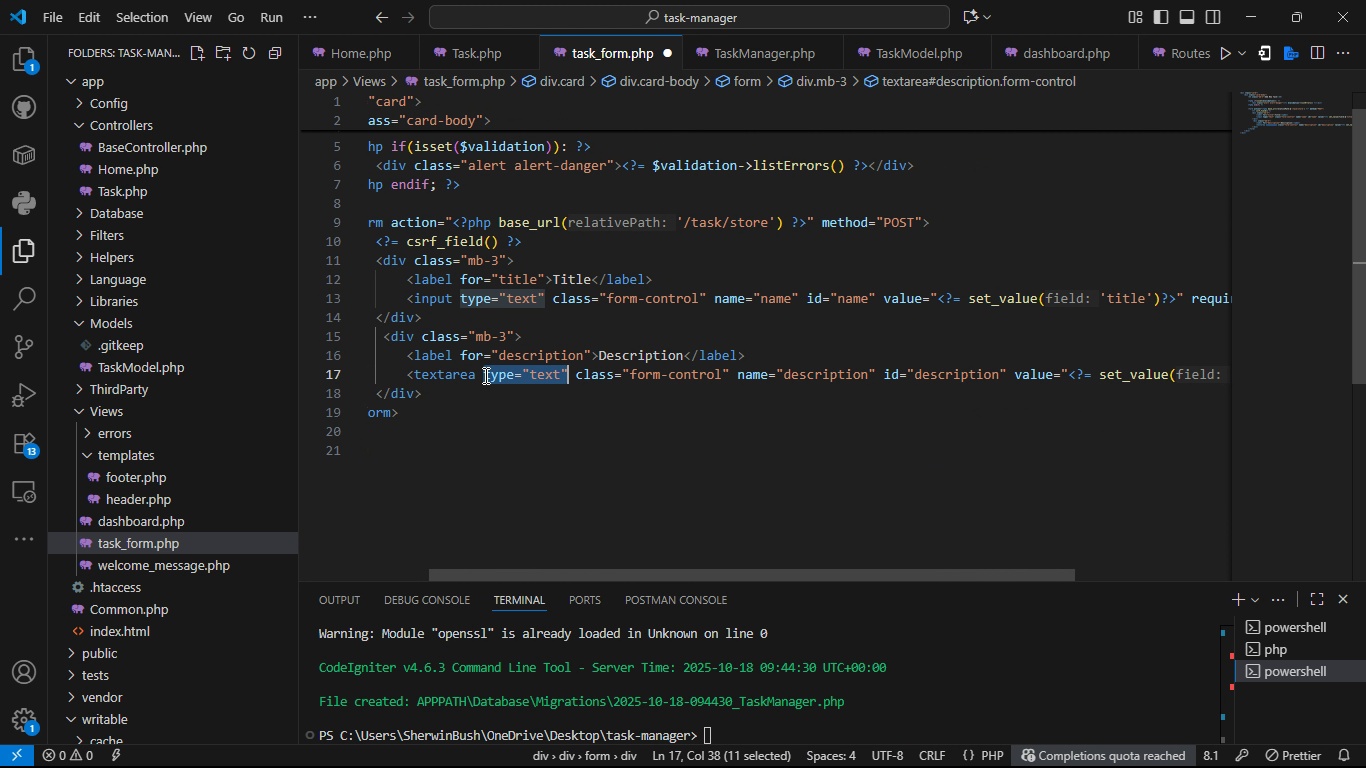 
key(Shift+ArrowRight)
 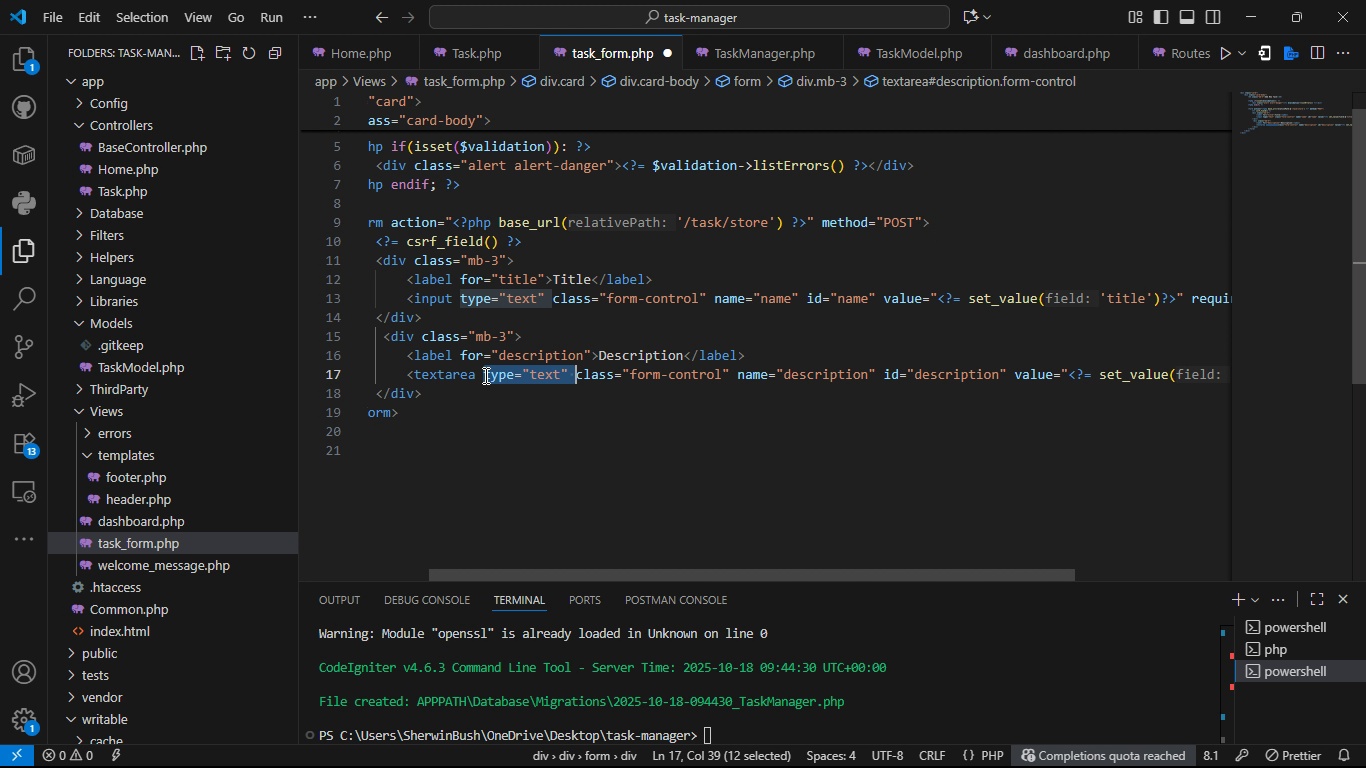 
key(Shift+ArrowRight)
 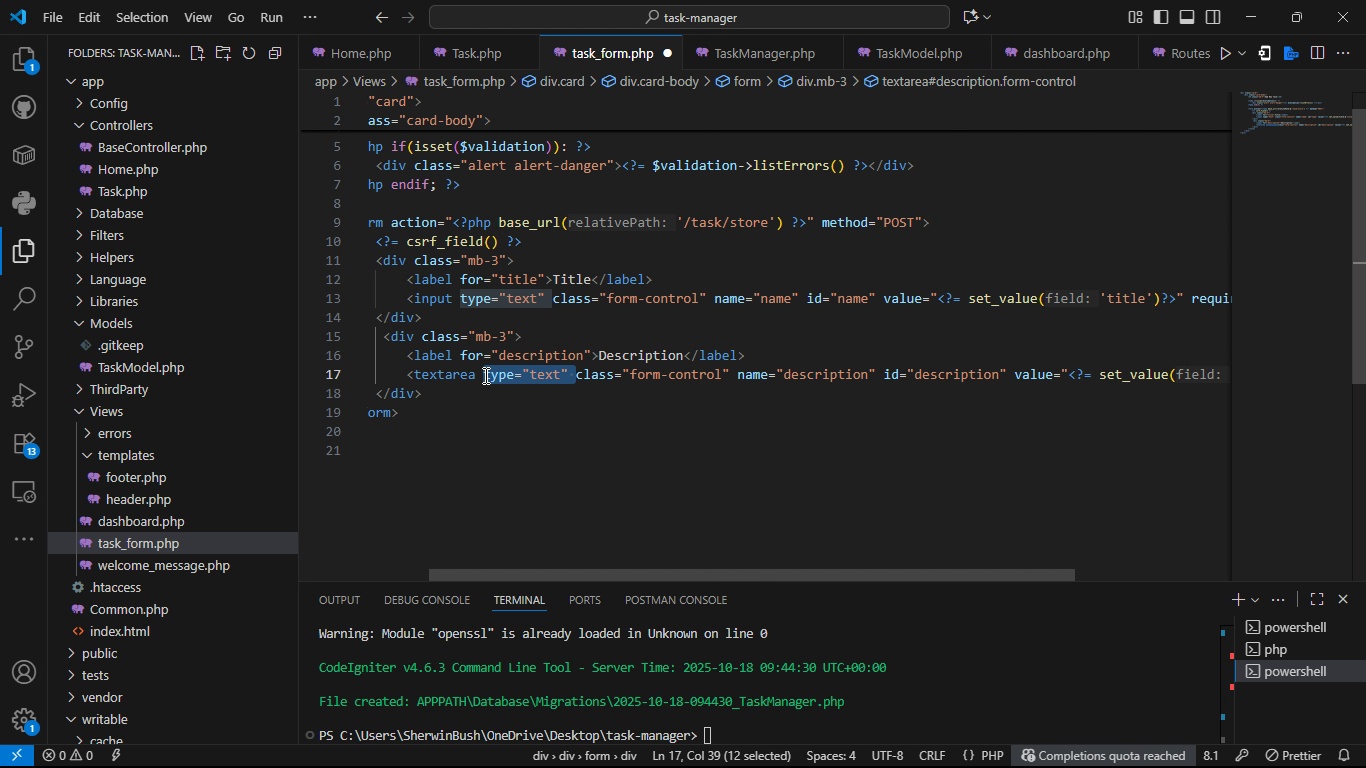 
key(Backspace)
 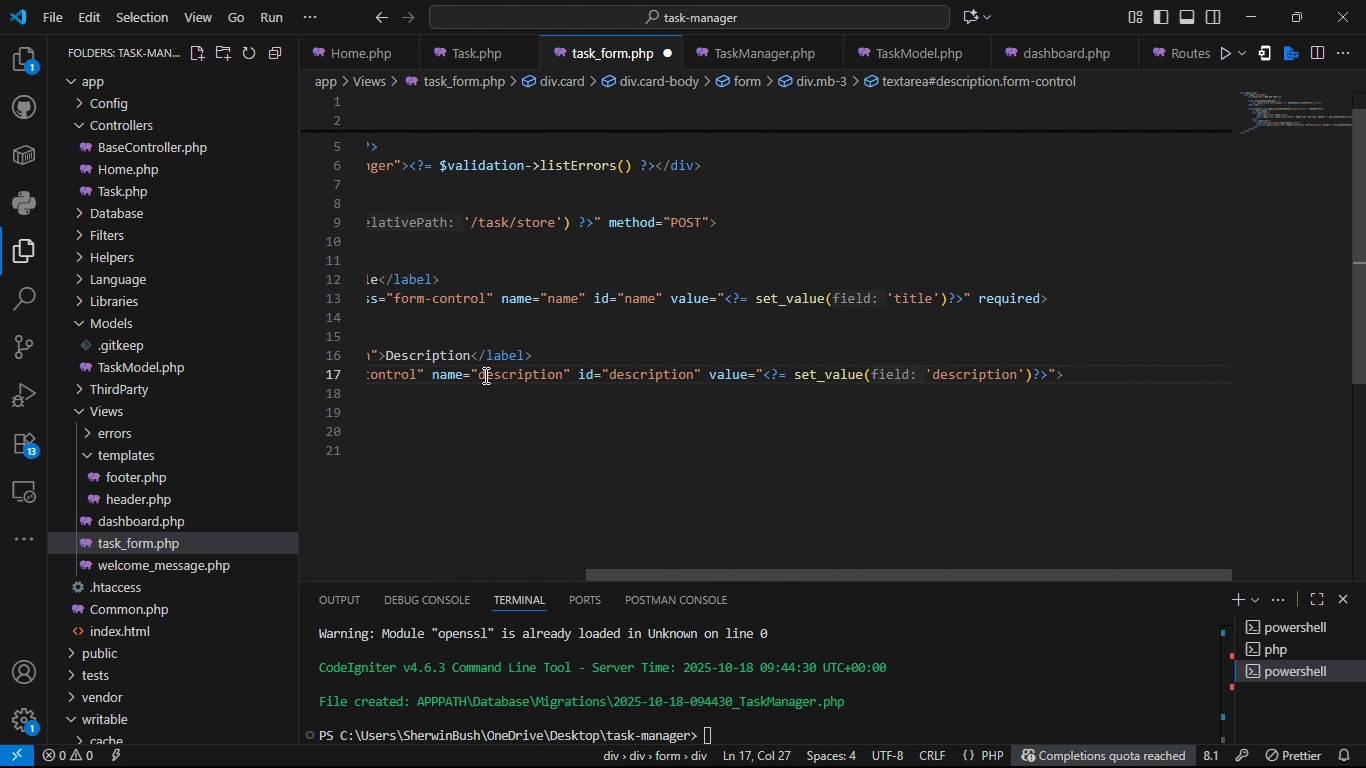 
wait(10.92)
 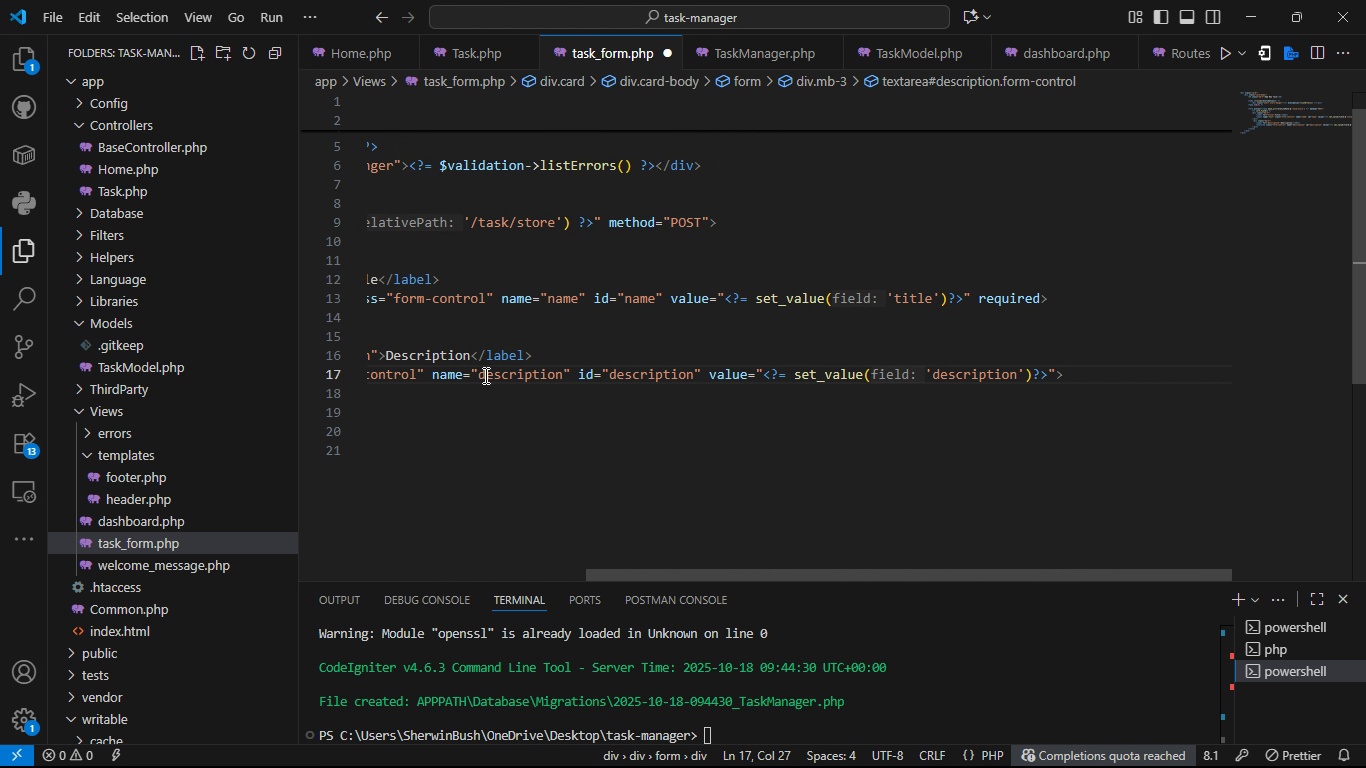 
left_click([1069, 372])
 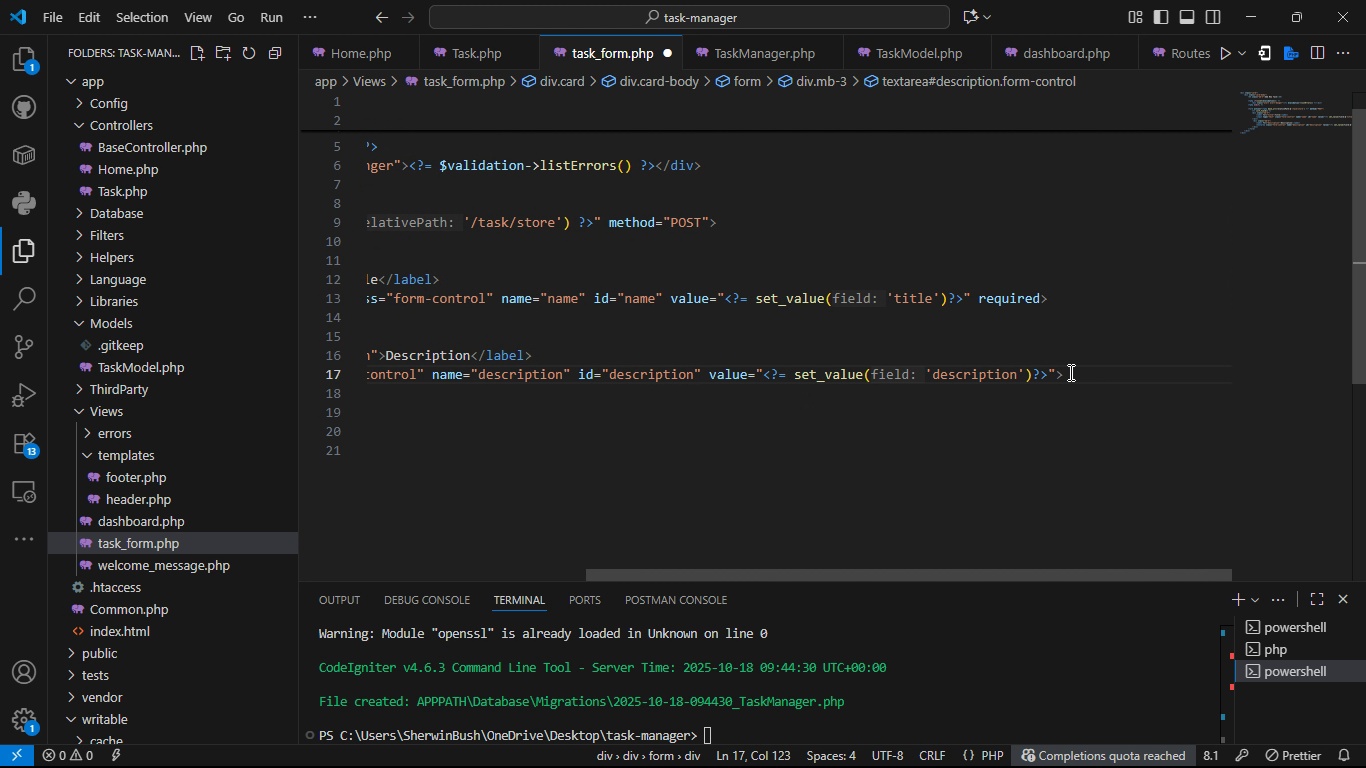 
wait(13.42)
 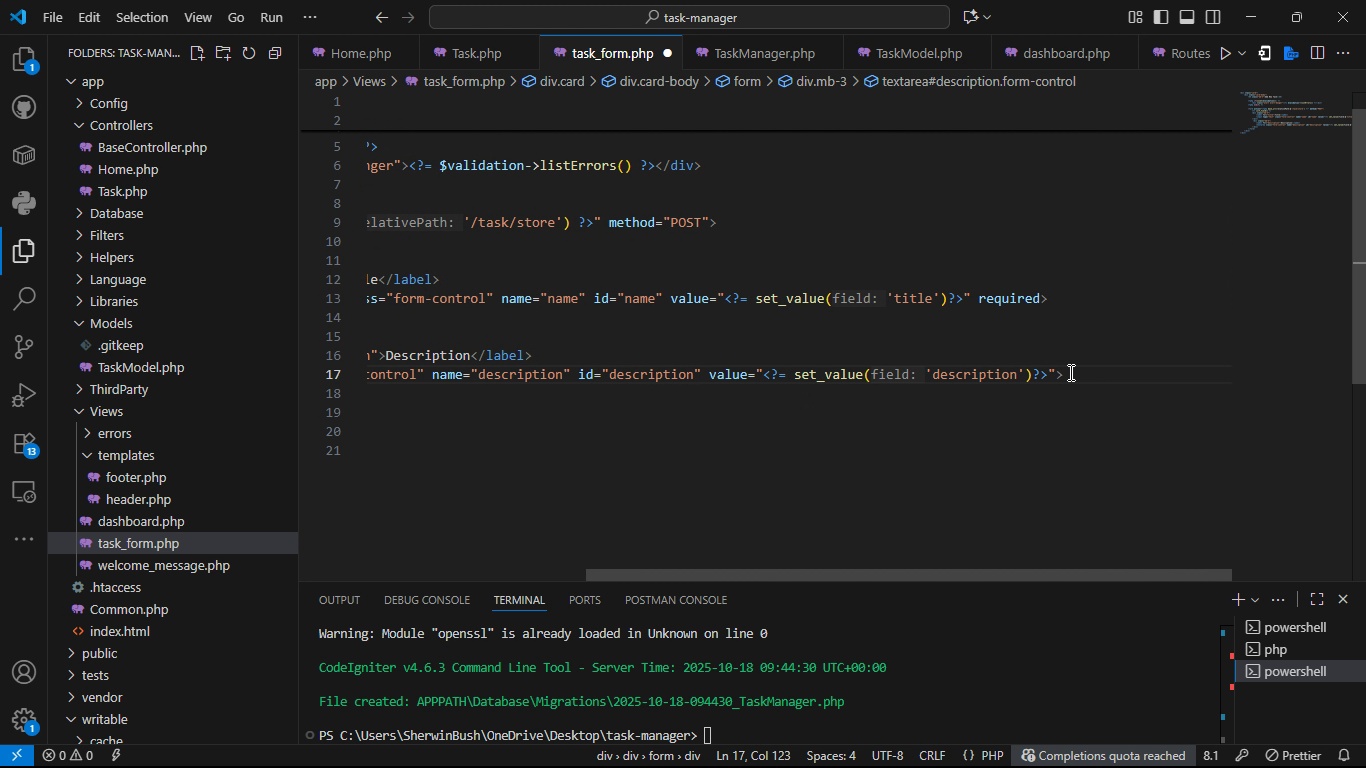 
left_click([897, 376])
 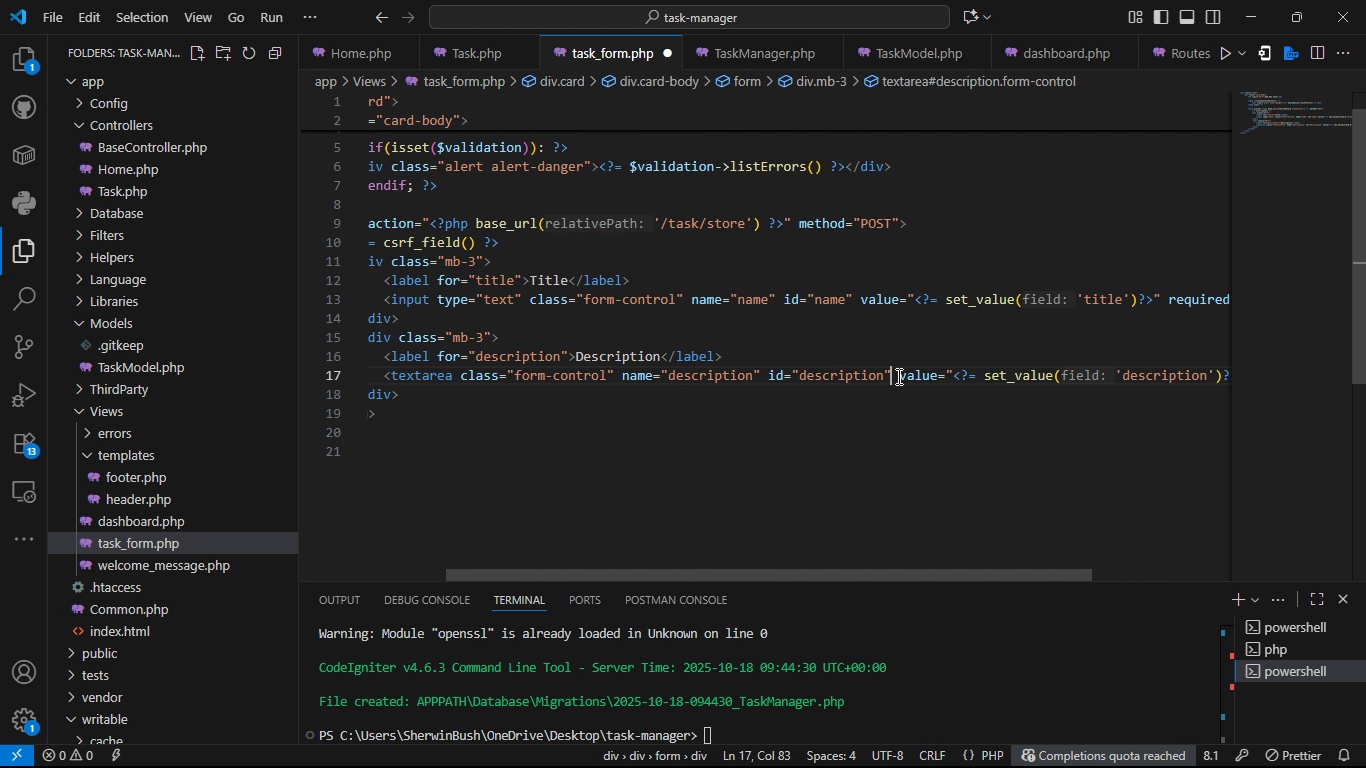 
key(ArrowLeft)
 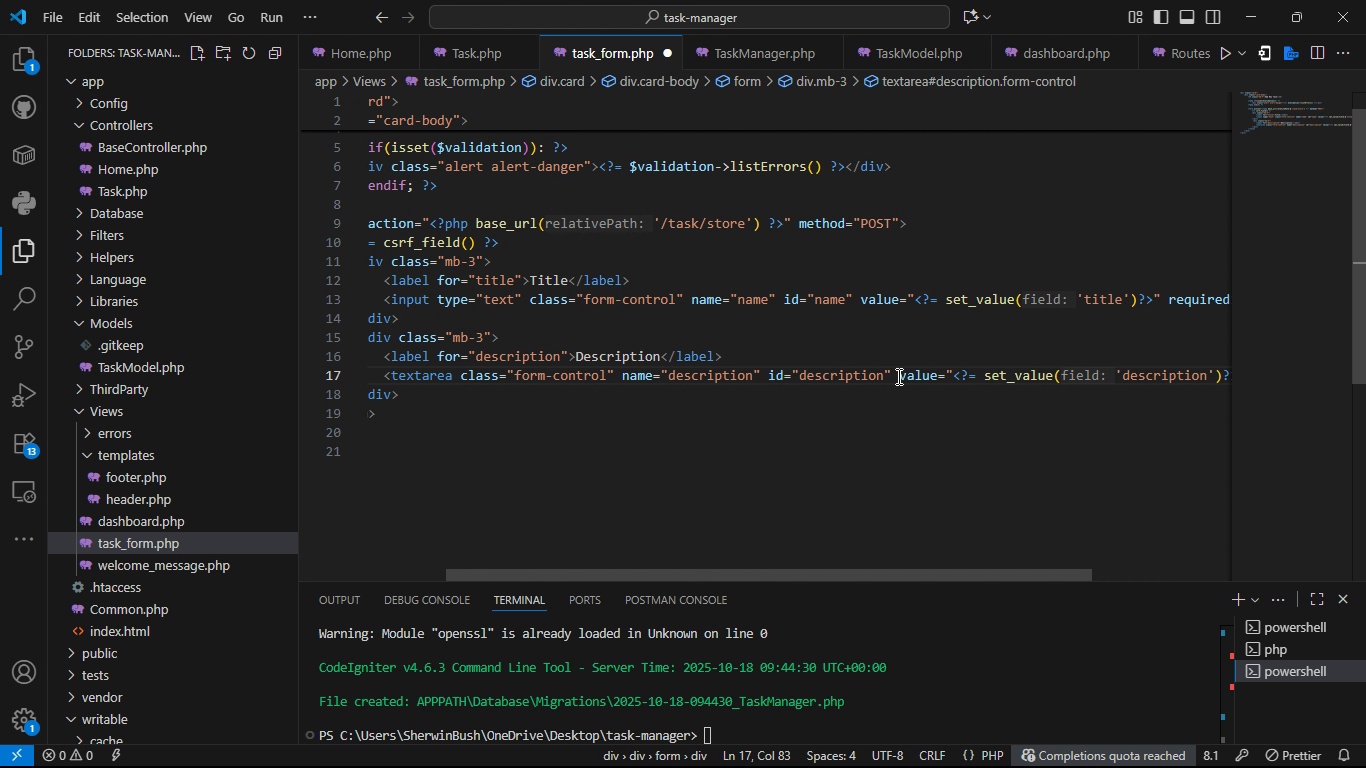 
key(Shift+Period)
 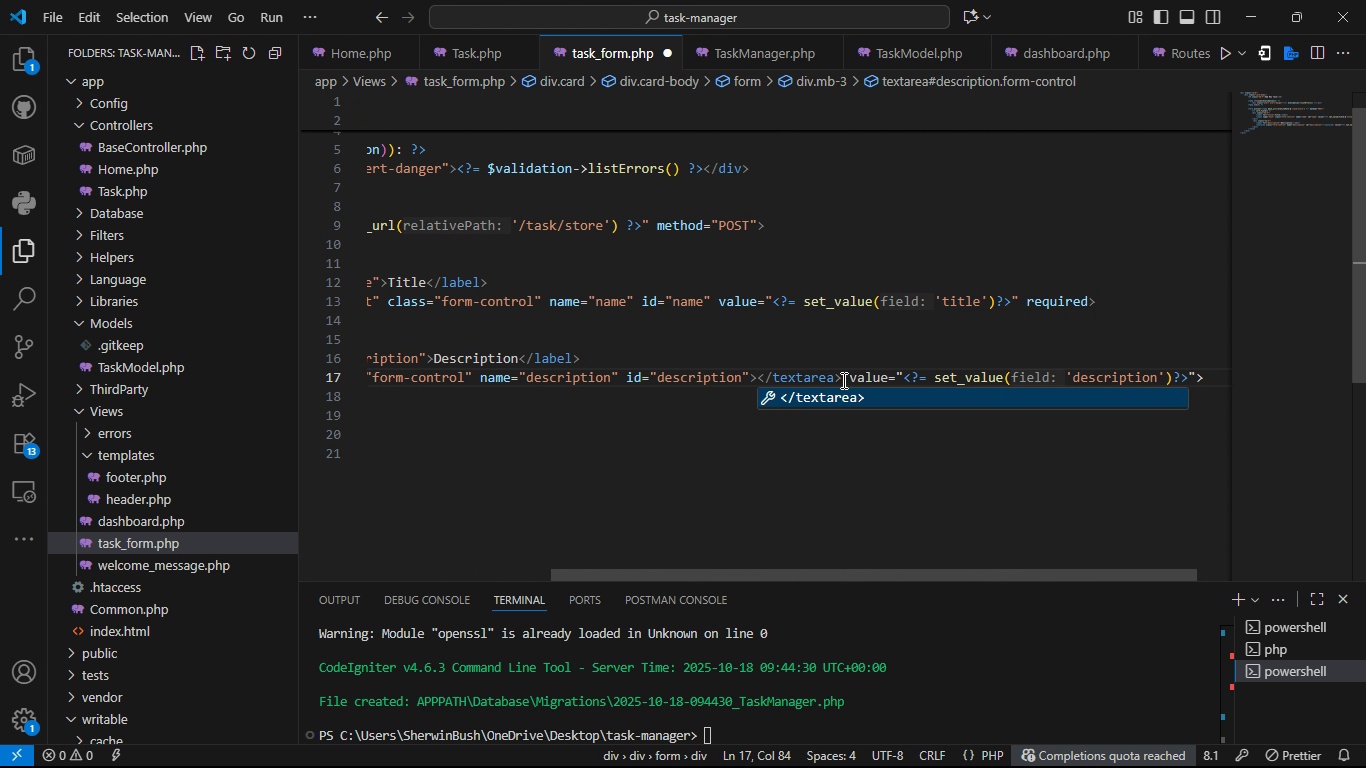 
left_click_drag(start_coordinate=[848, 378], to_coordinate=[900, 373])
 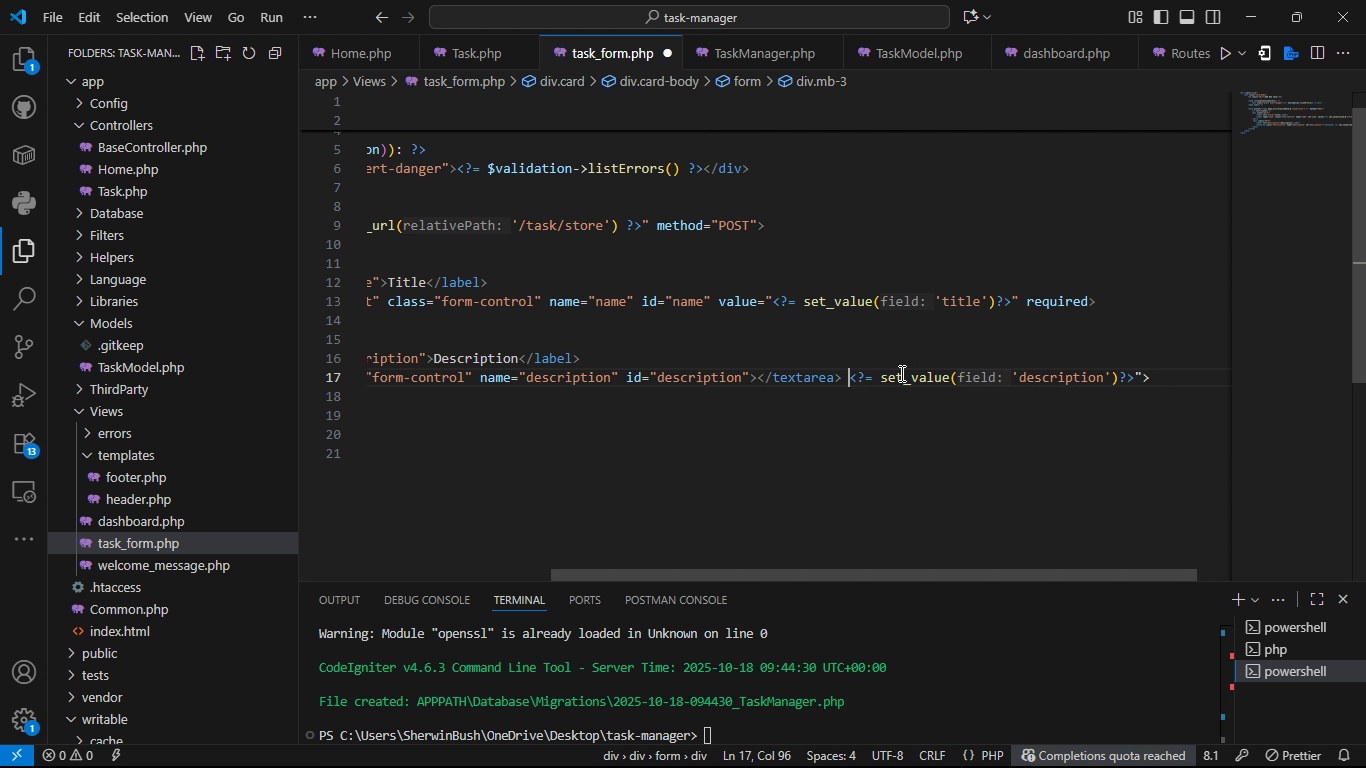 
key(Backspace)
 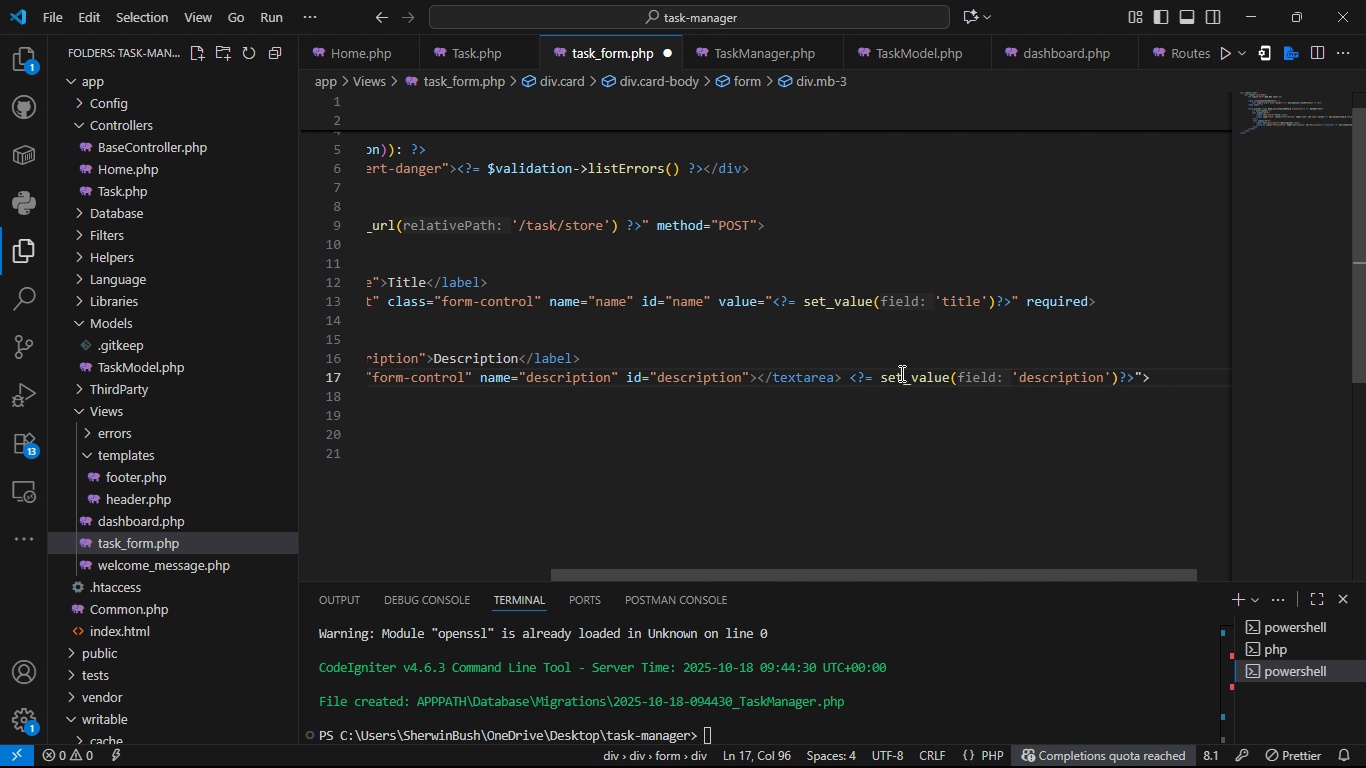 
key(Backspace)
 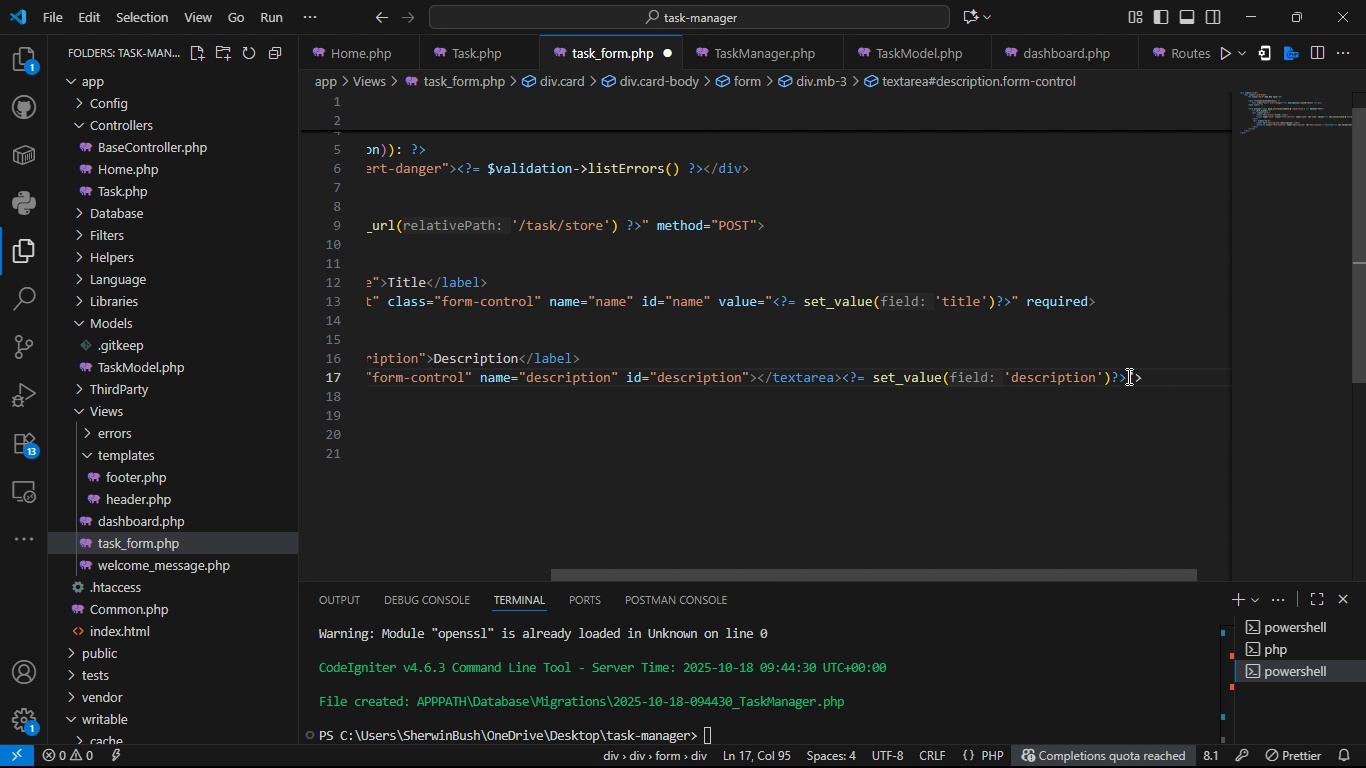 
left_click_drag(start_coordinate=[1127, 376], to_coordinate=[1173, 369])
 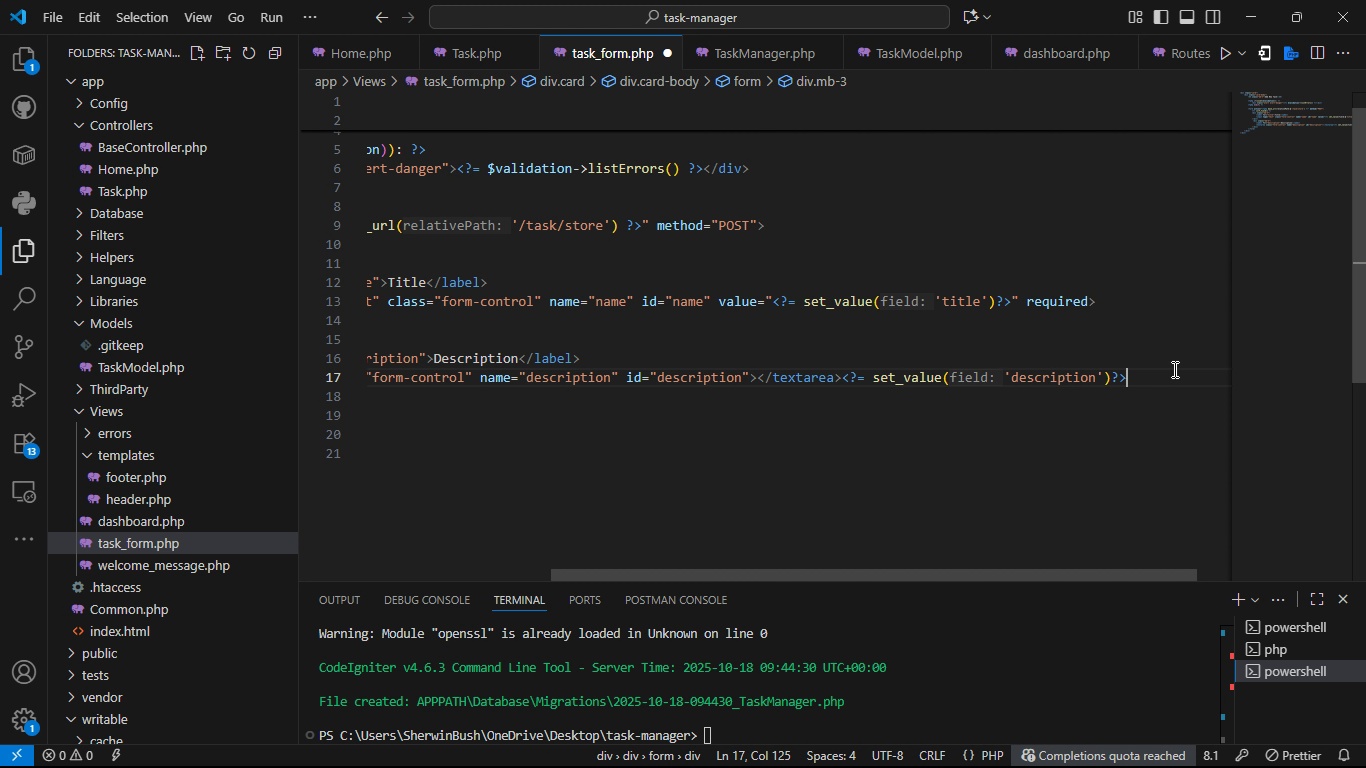 
key(Backspace)
 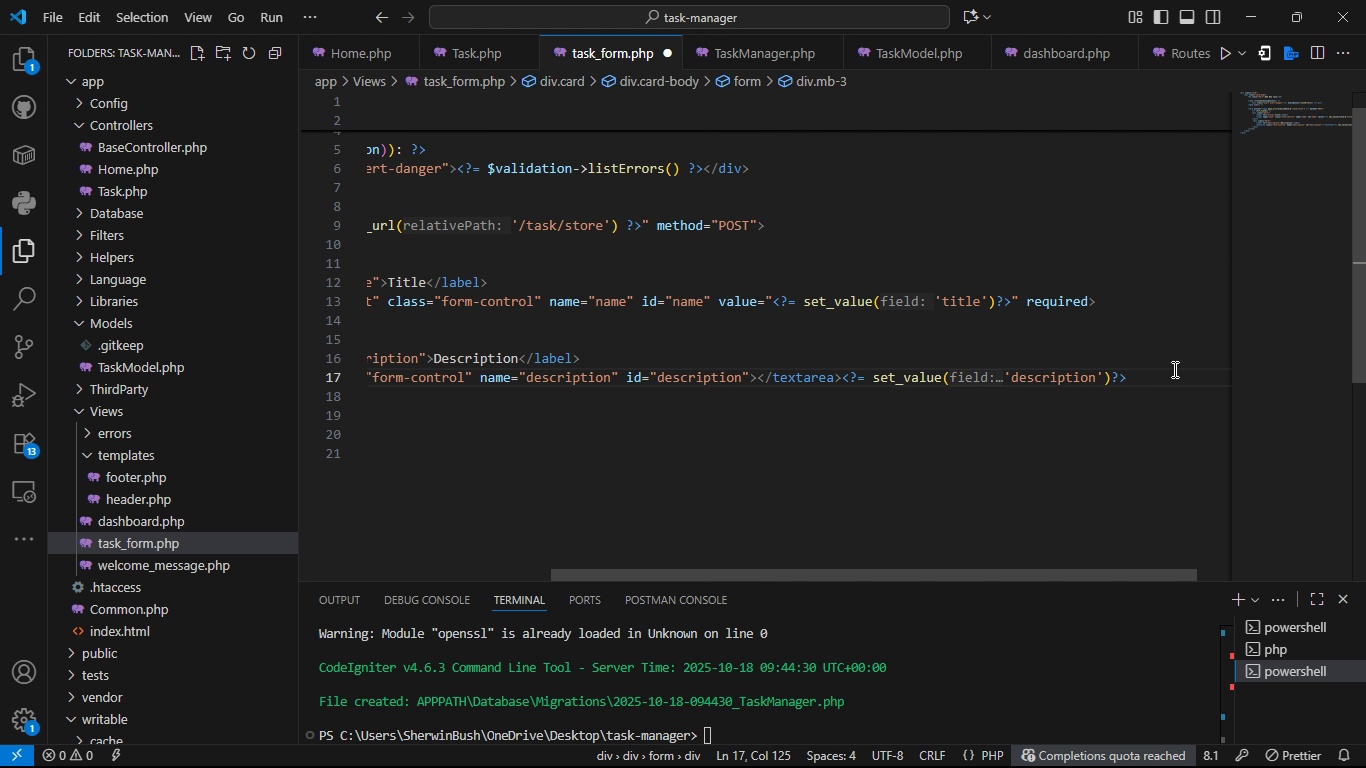 
hold_key(key=ArrowLeft, duration=1.5)
 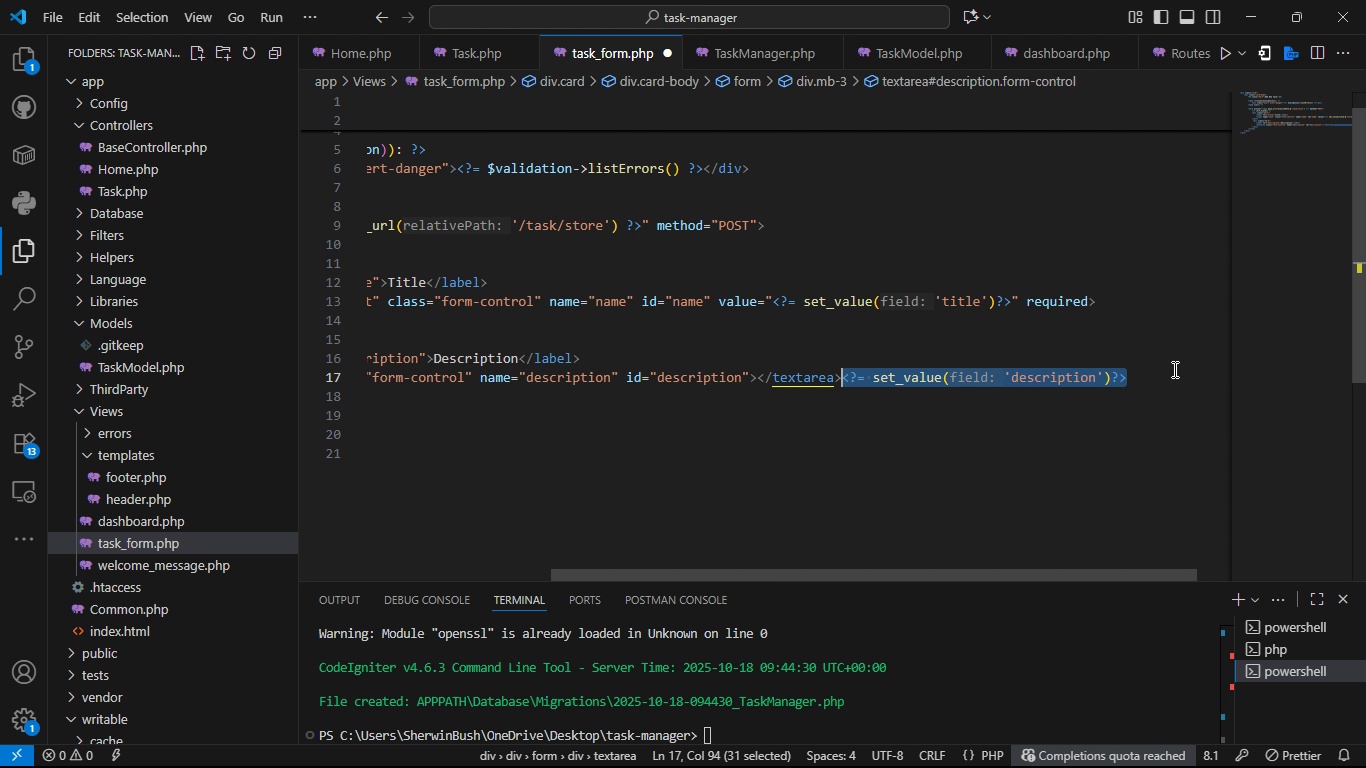 
key(Shift+ArrowRight)
 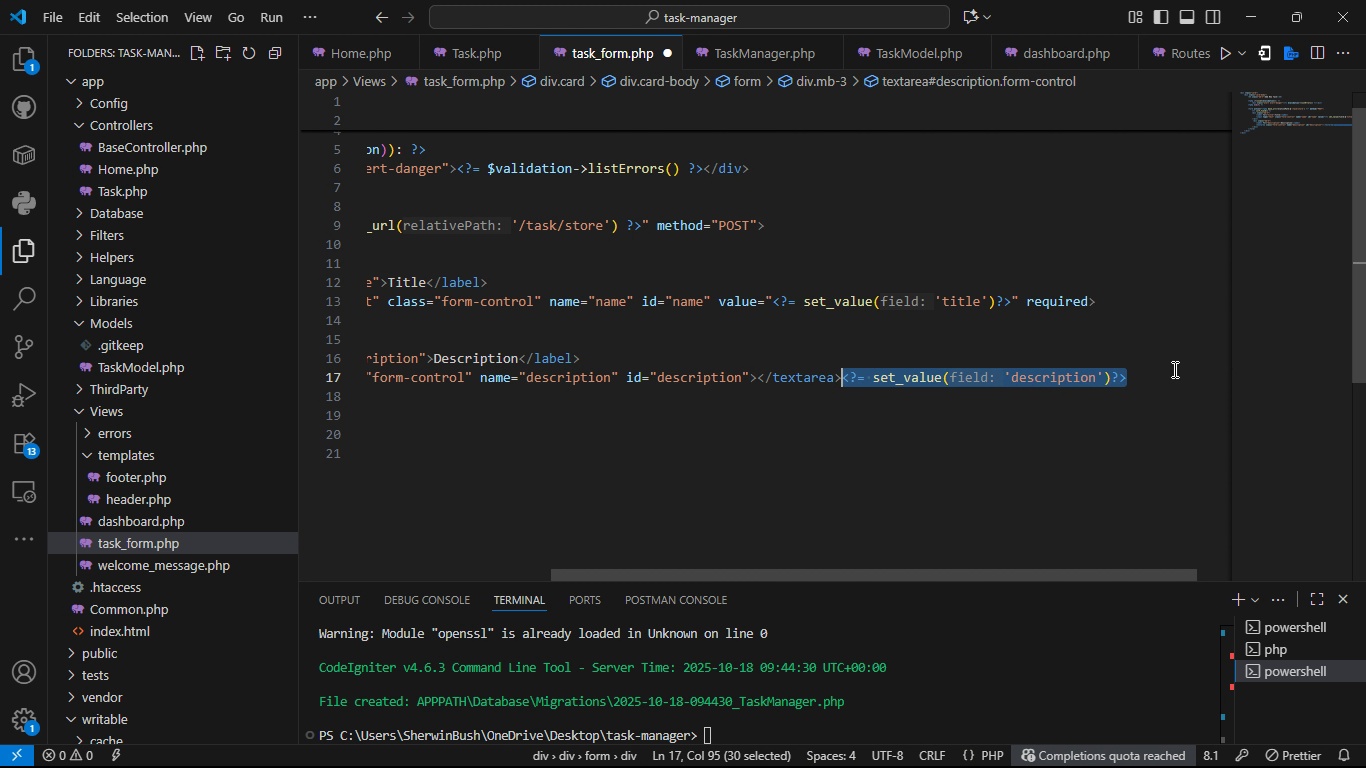 
hold_key(key=ControlLeft, duration=0.31)
 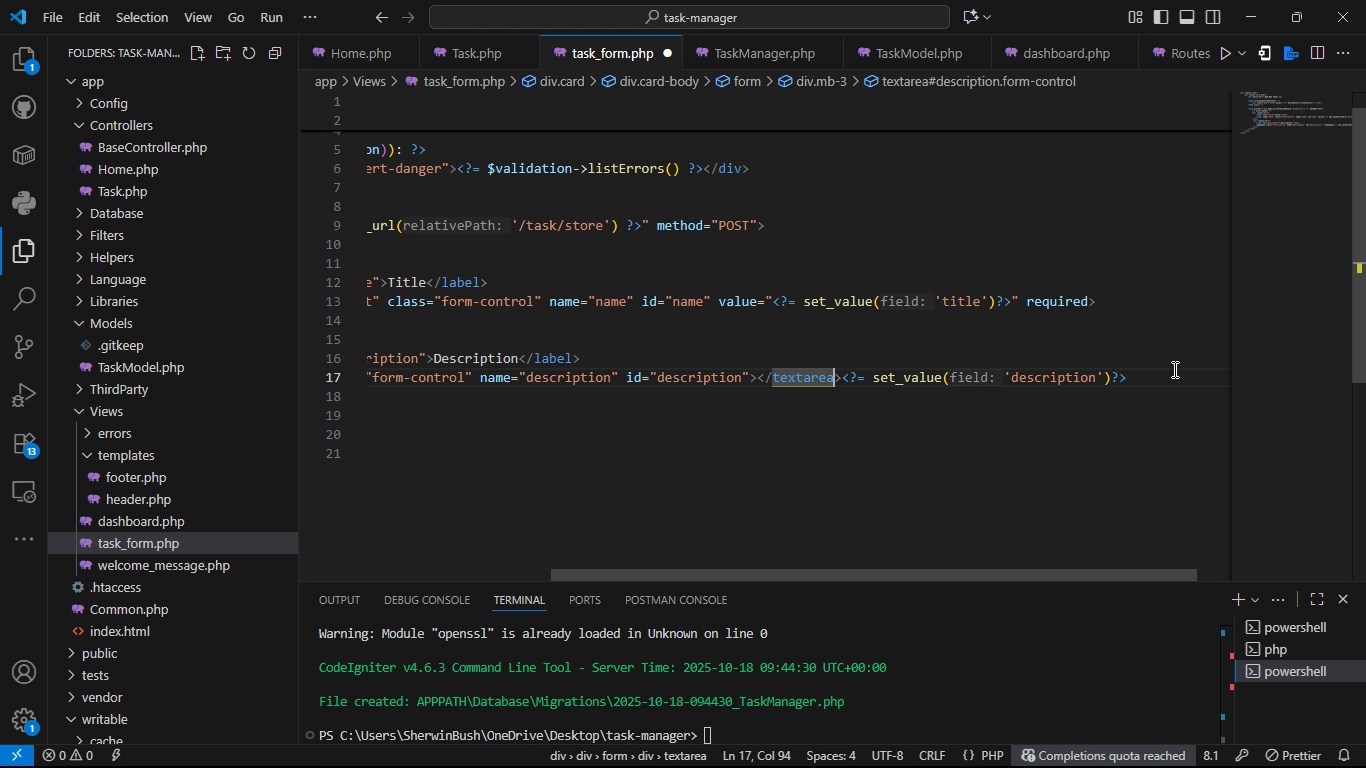 
hold_key(key=C, duration=0.38)
 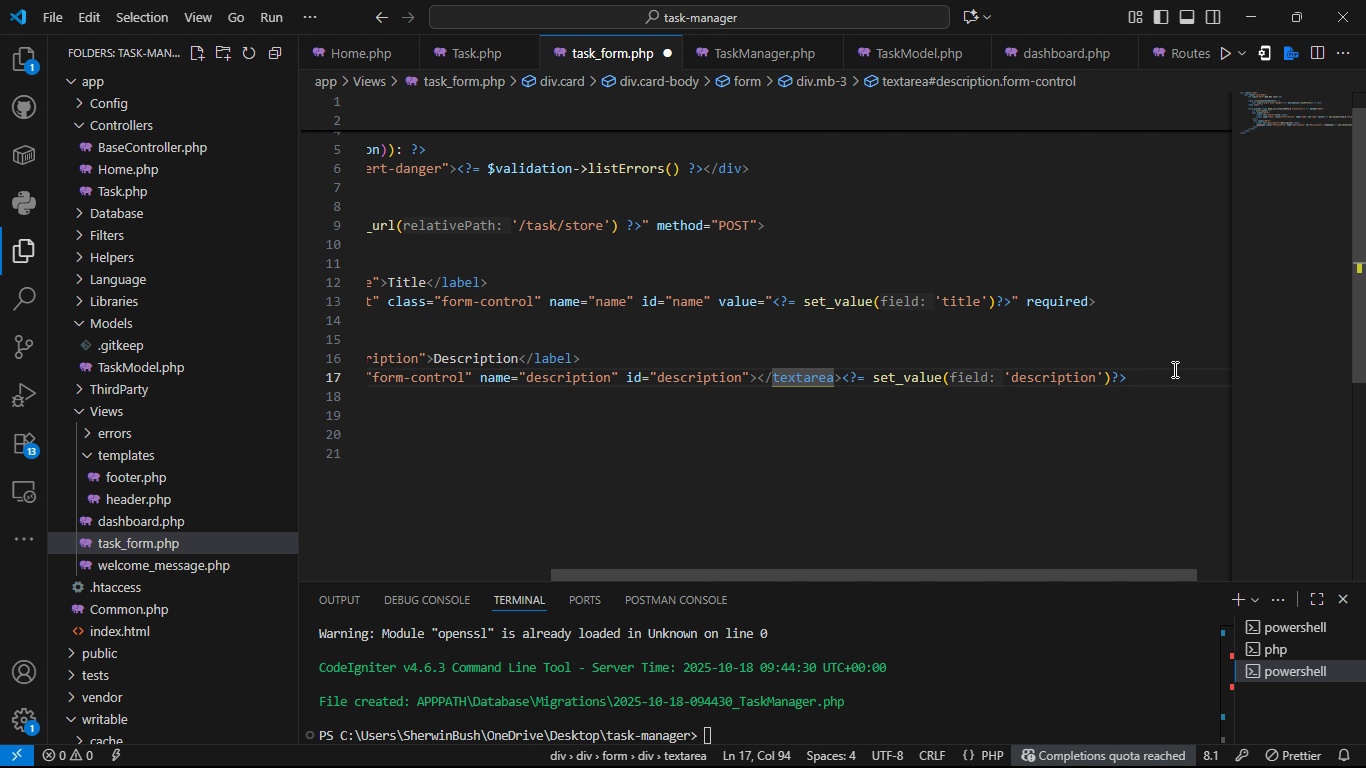 
key(ArrowLeft)
 